 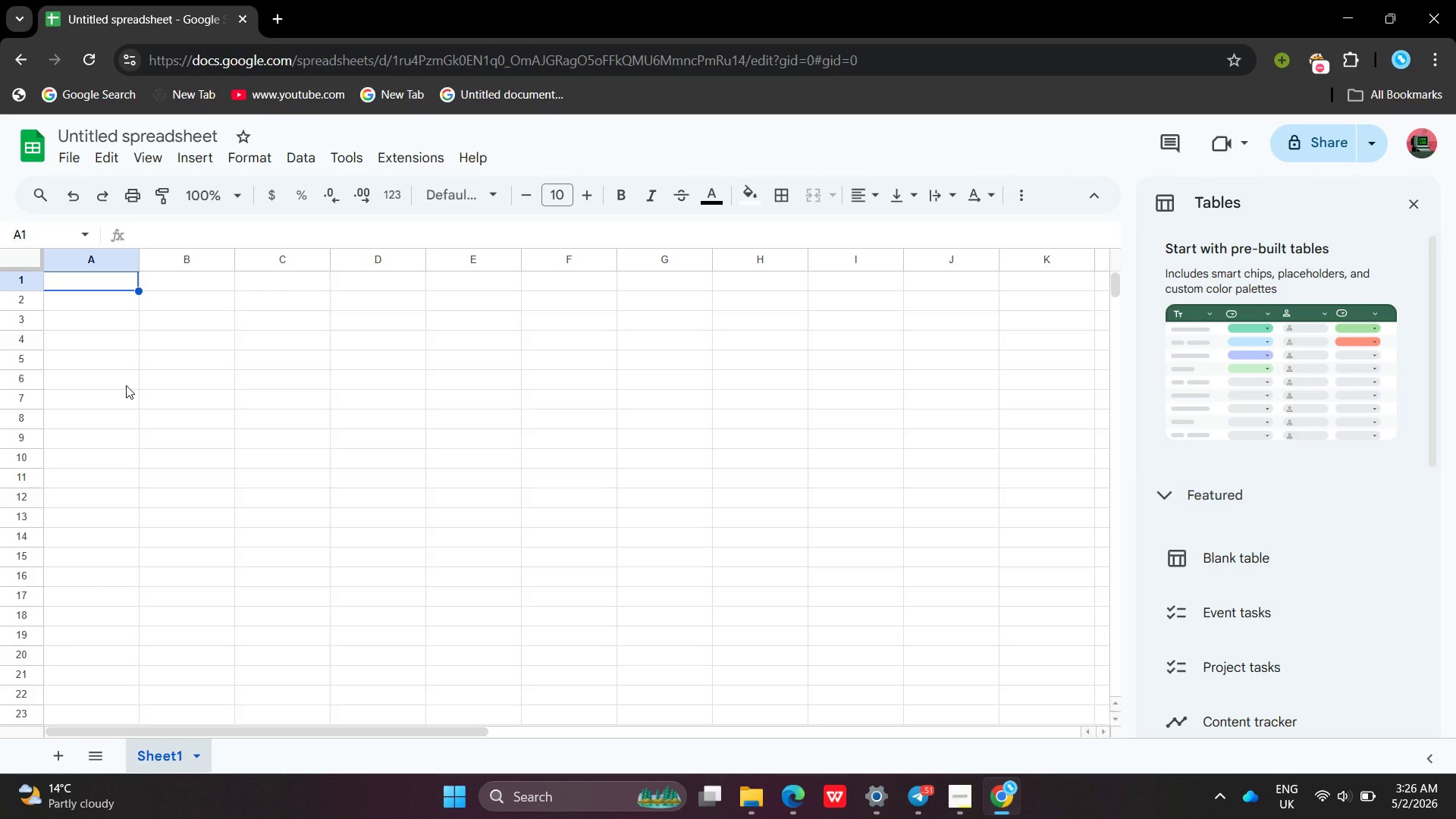 
left_click([275, 17])
 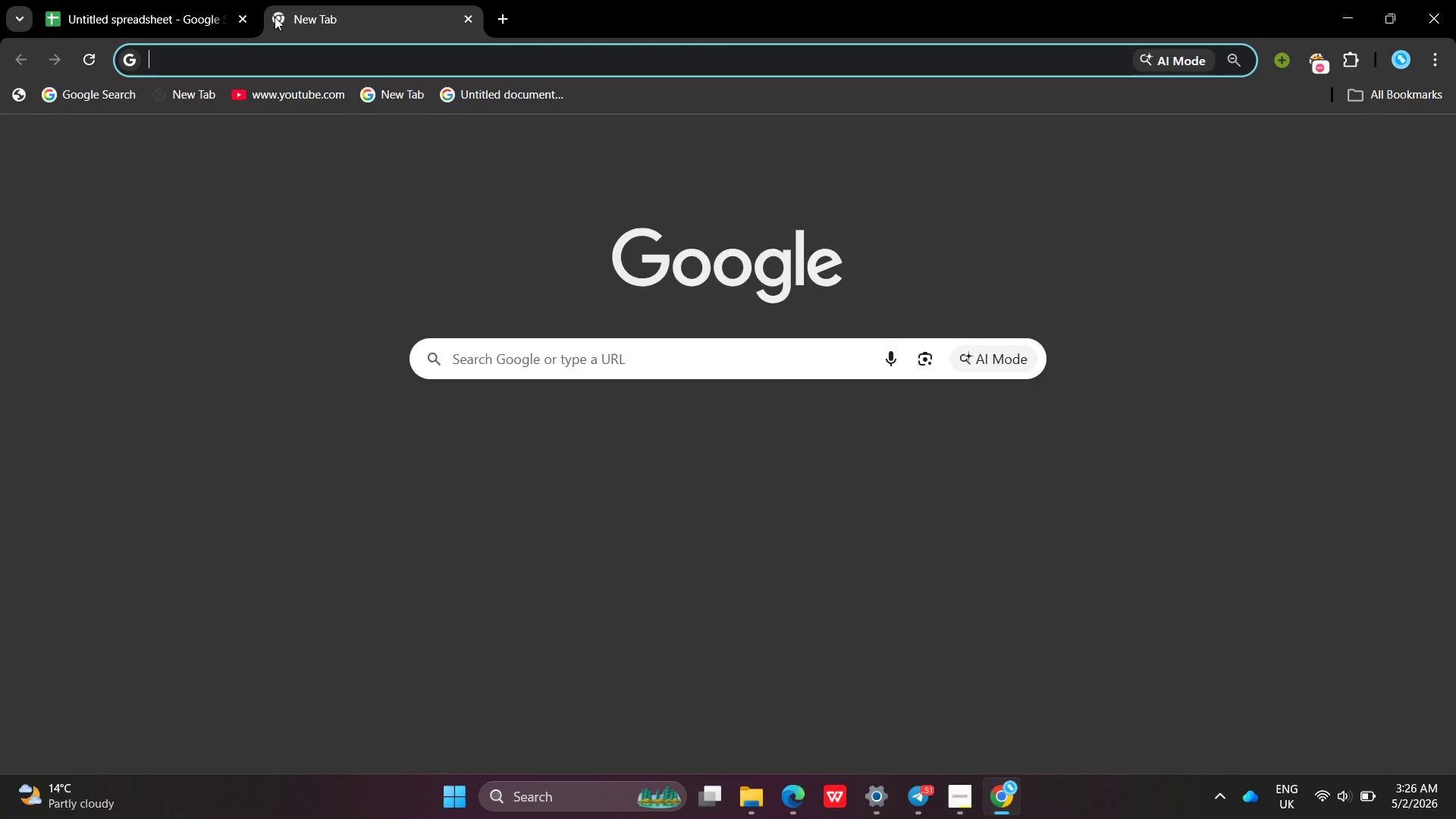 
type(ebay bu)
 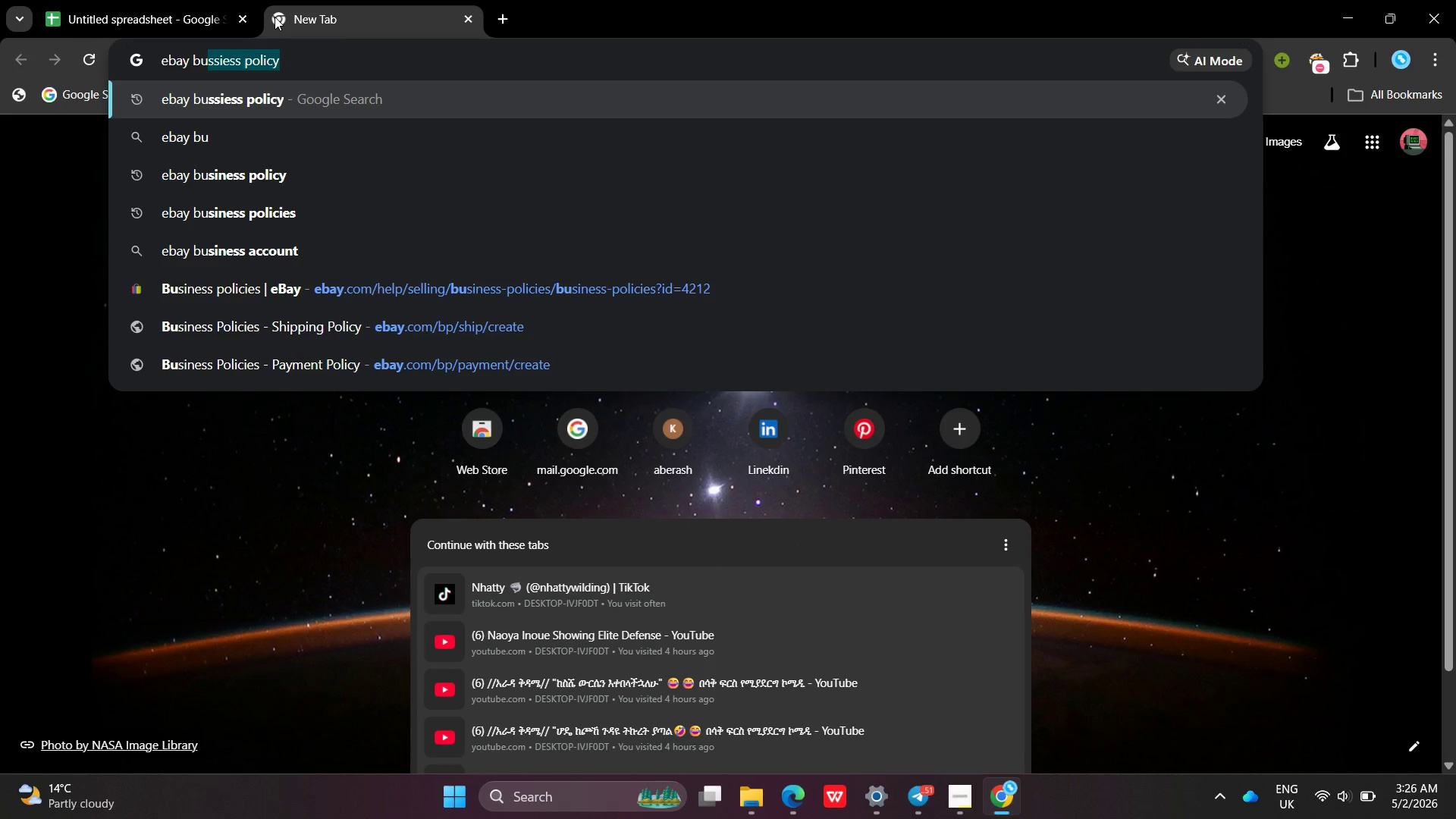 
key(Enter)
 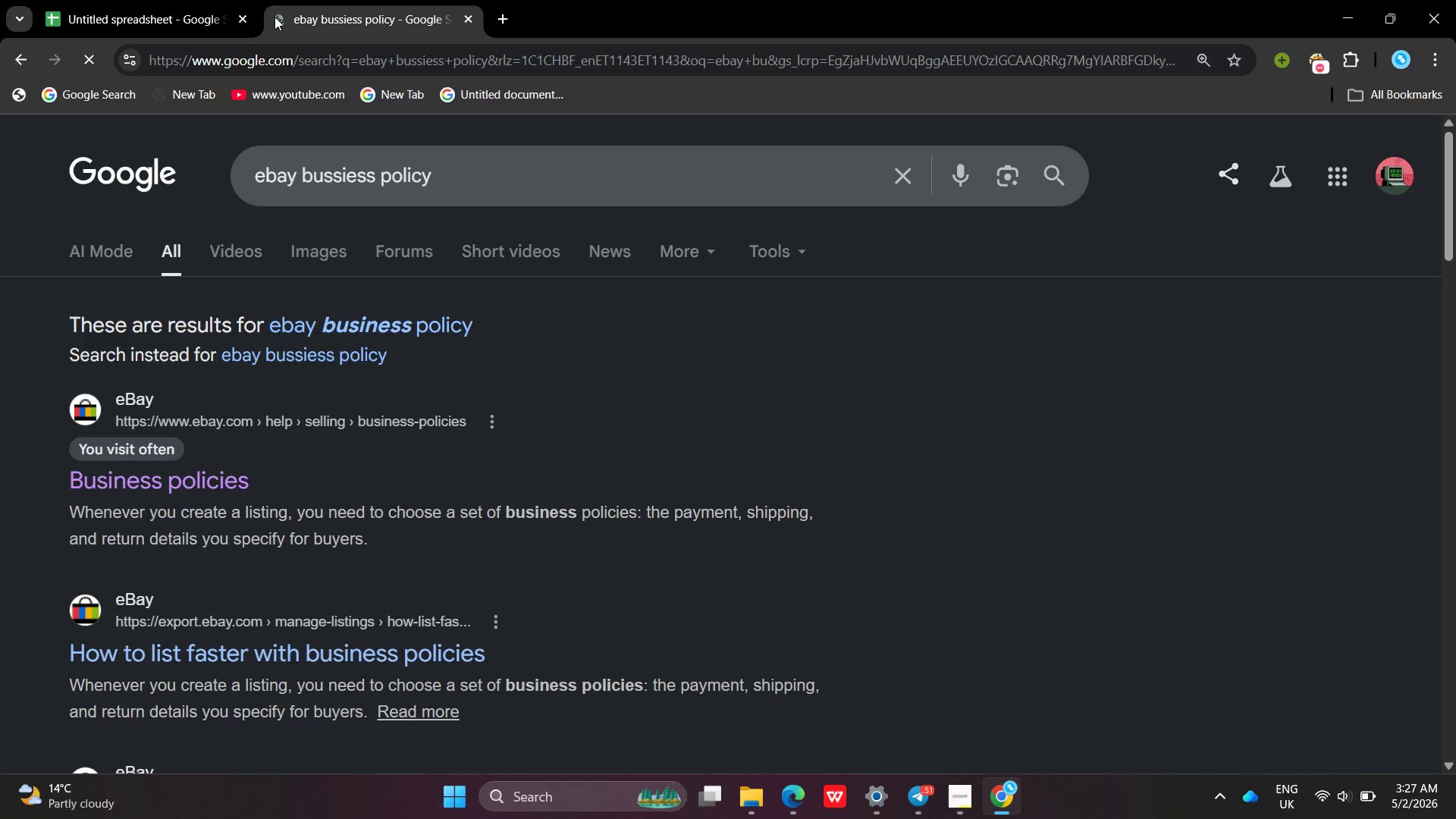 
wait(10.41)
 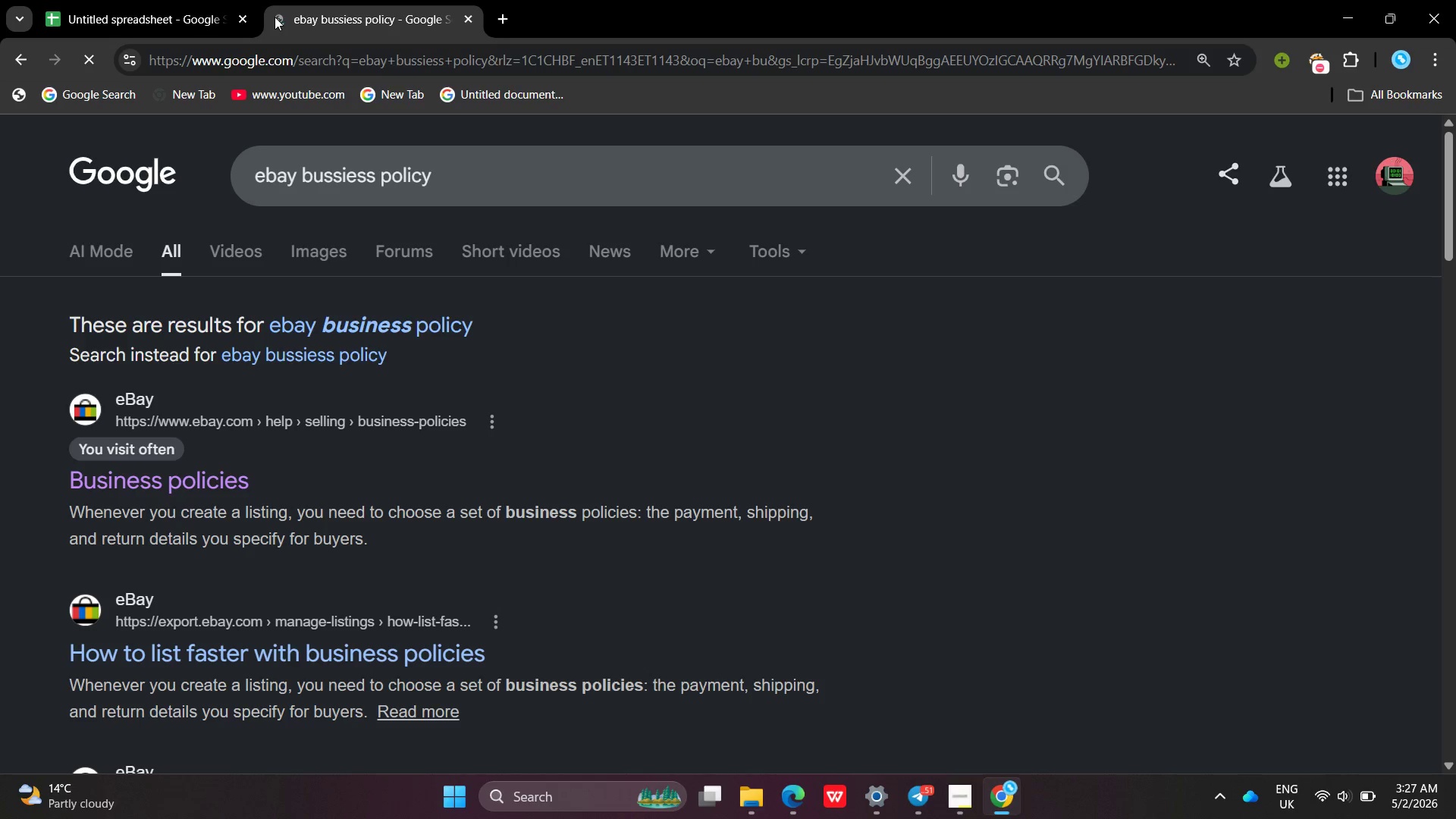 
left_click([162, 475])
 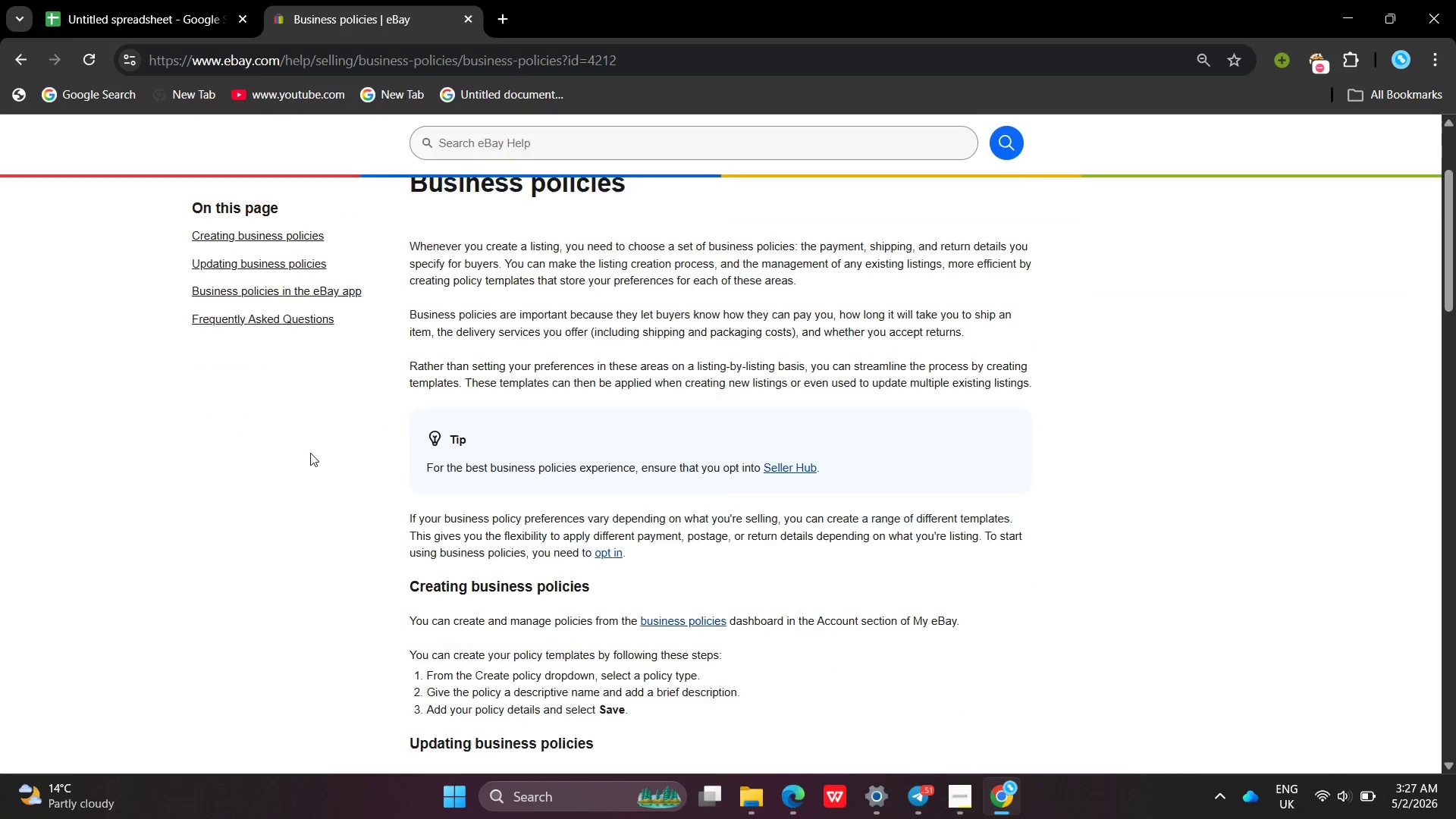 
wait(5.92)
 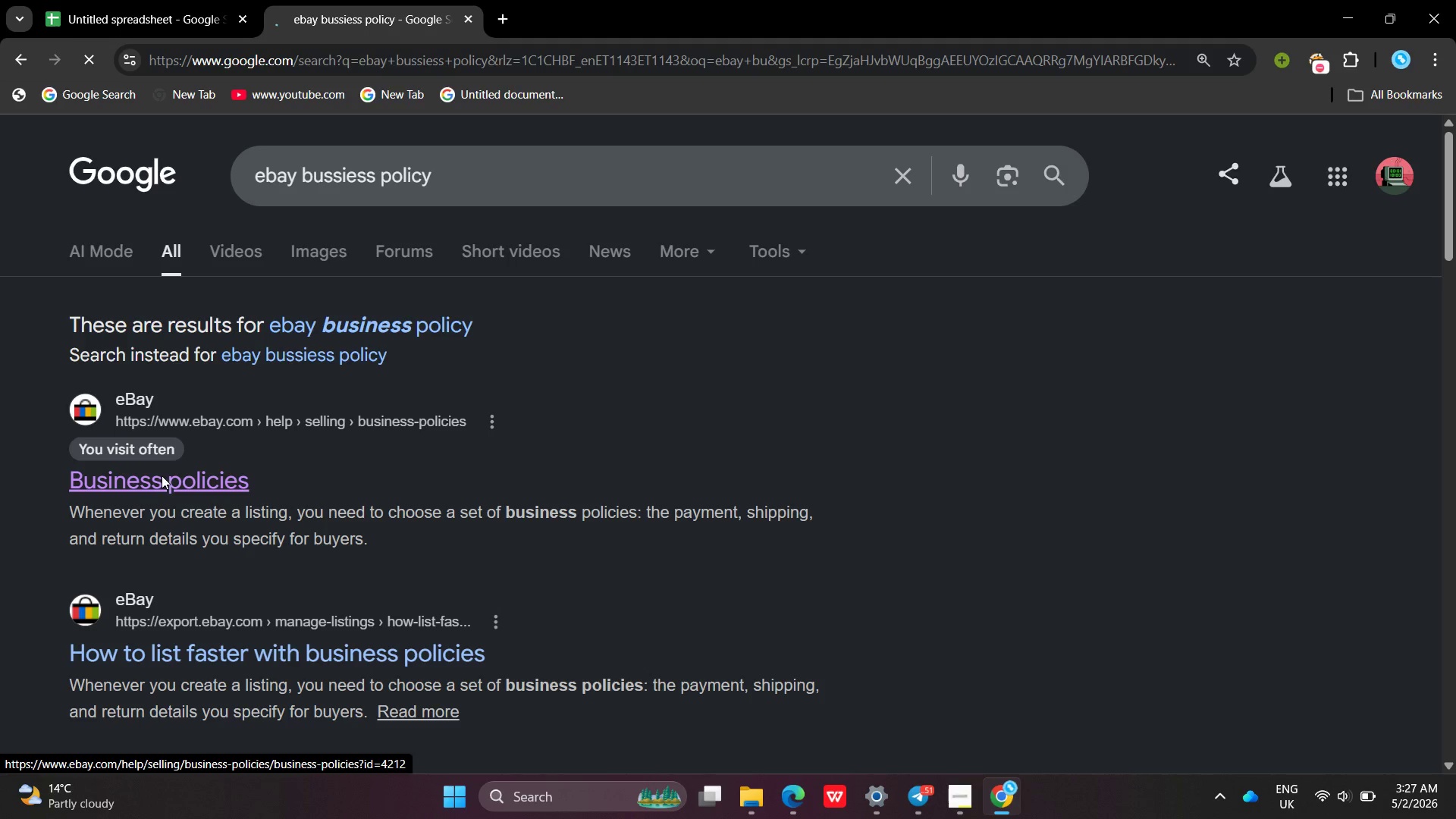 
left_click([678, 607])
 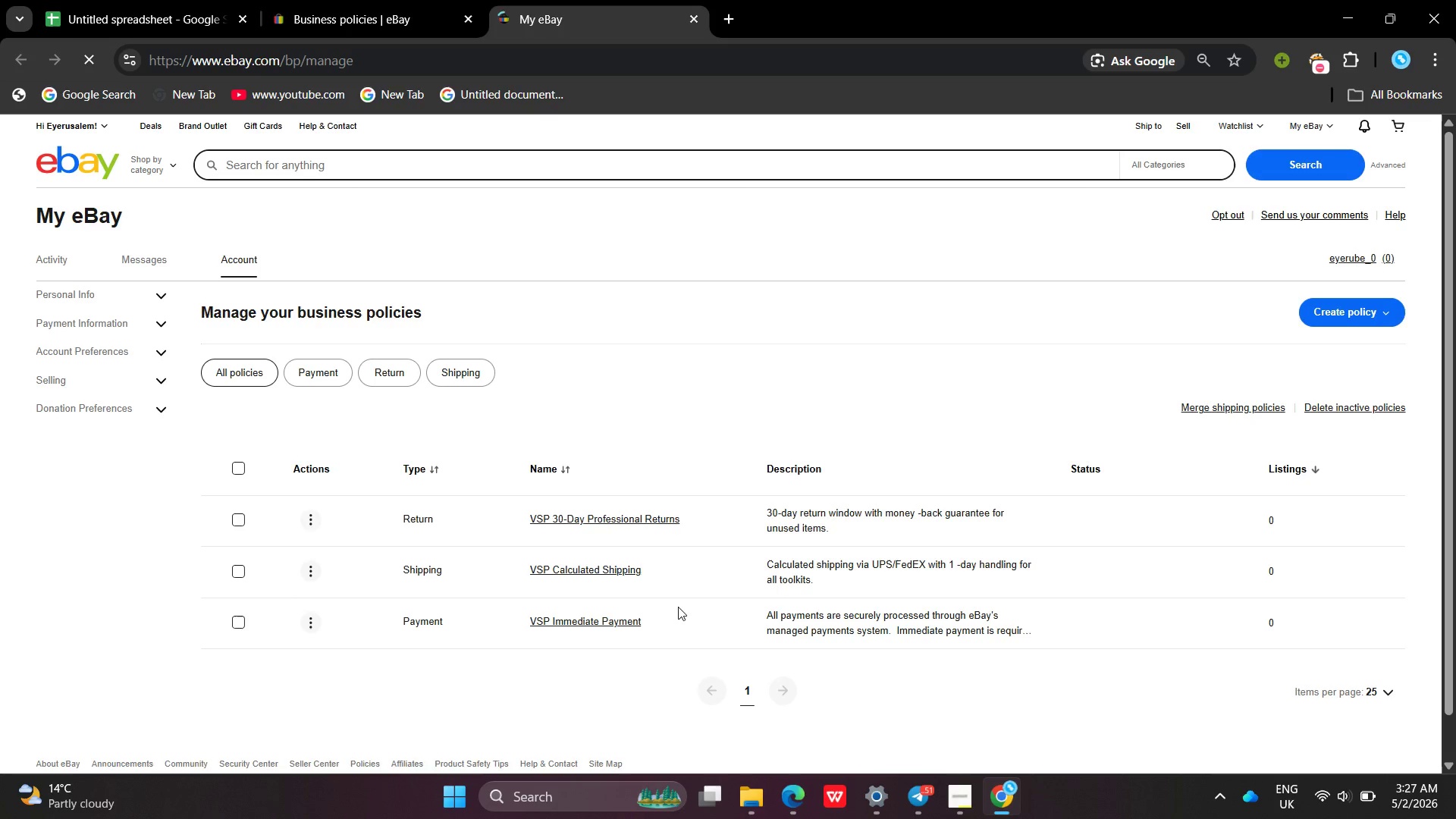 
key(Control+A)
 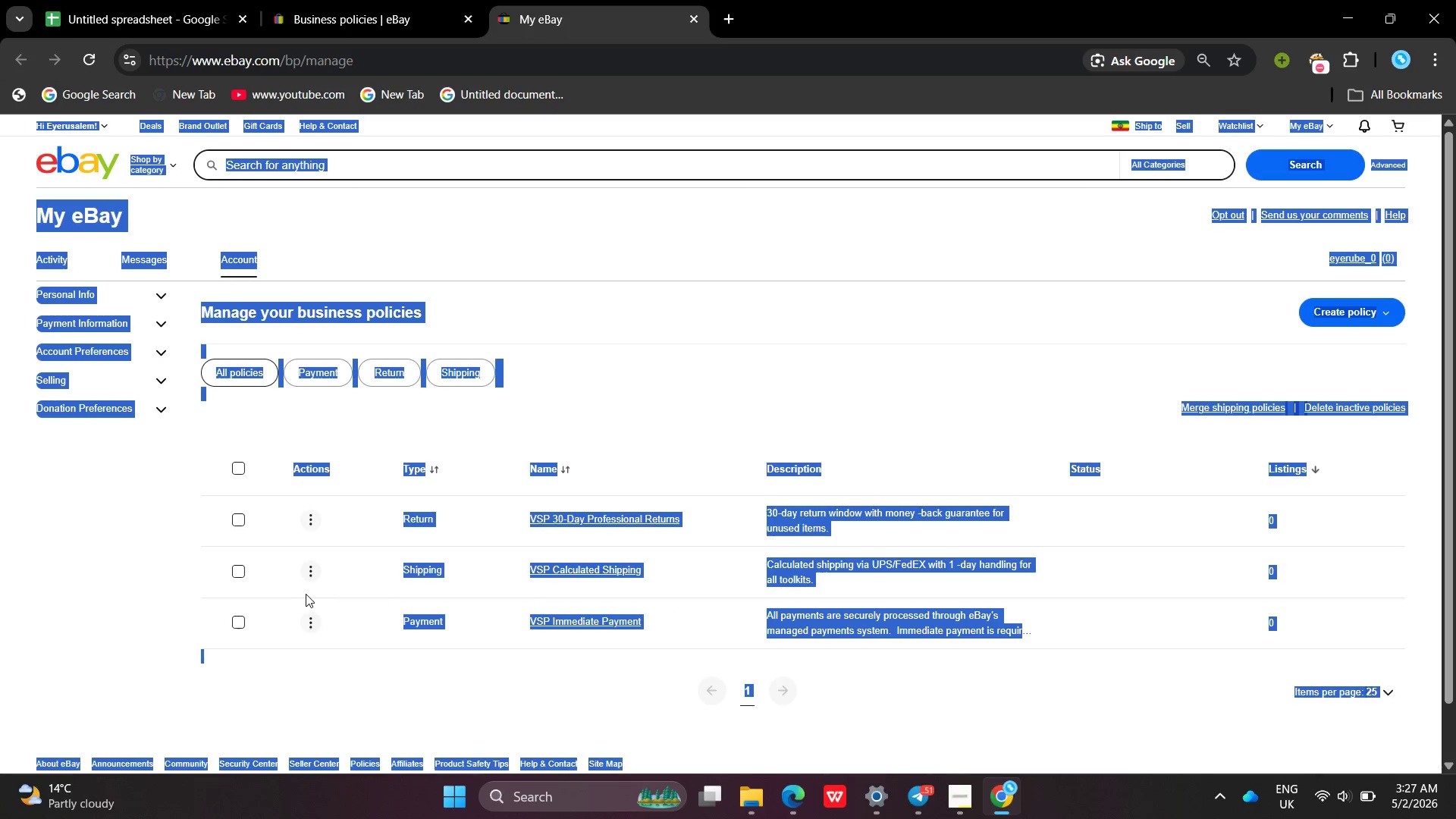 
left_click([306, 594])
 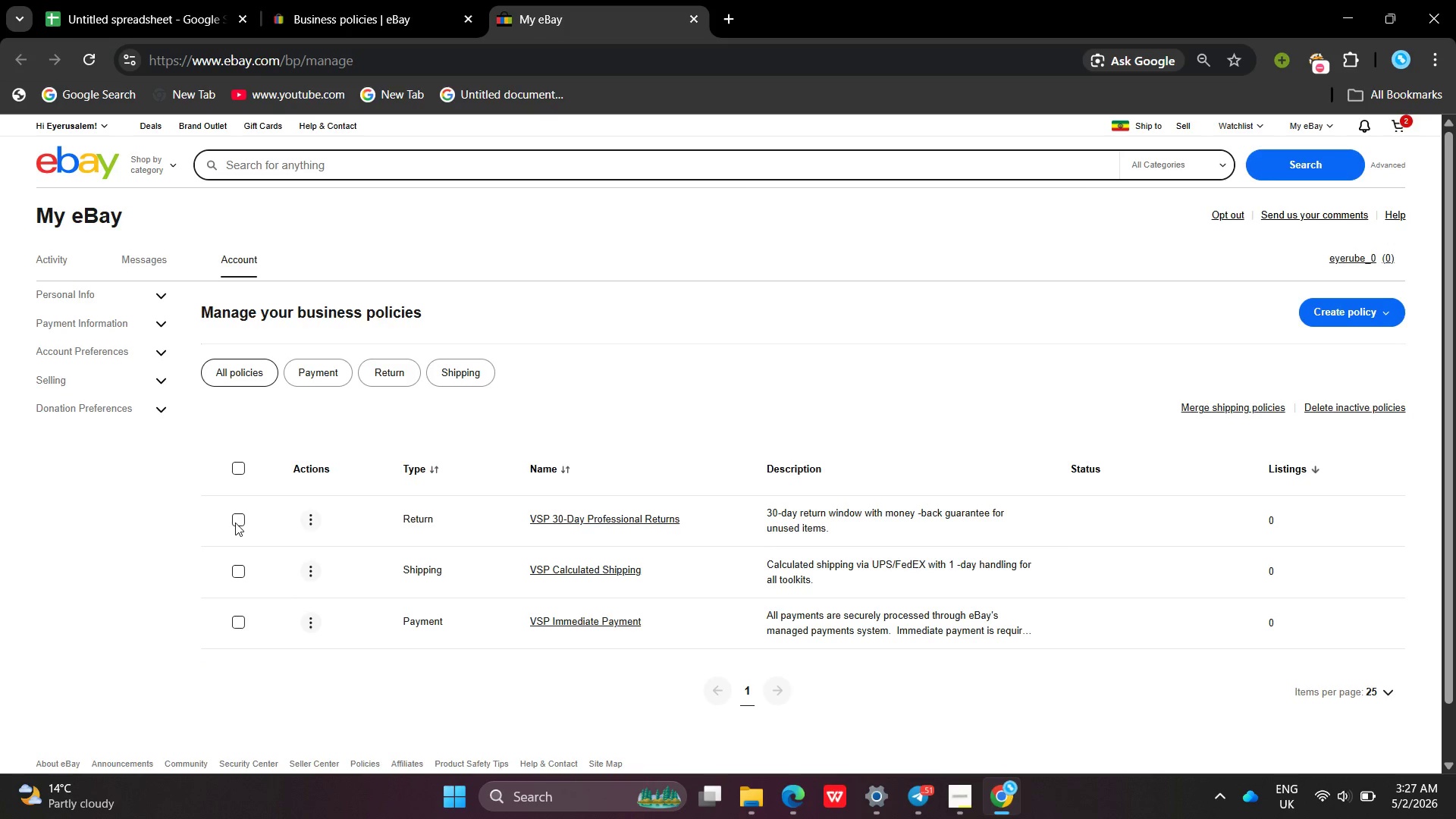 
left_click([235, 522])
 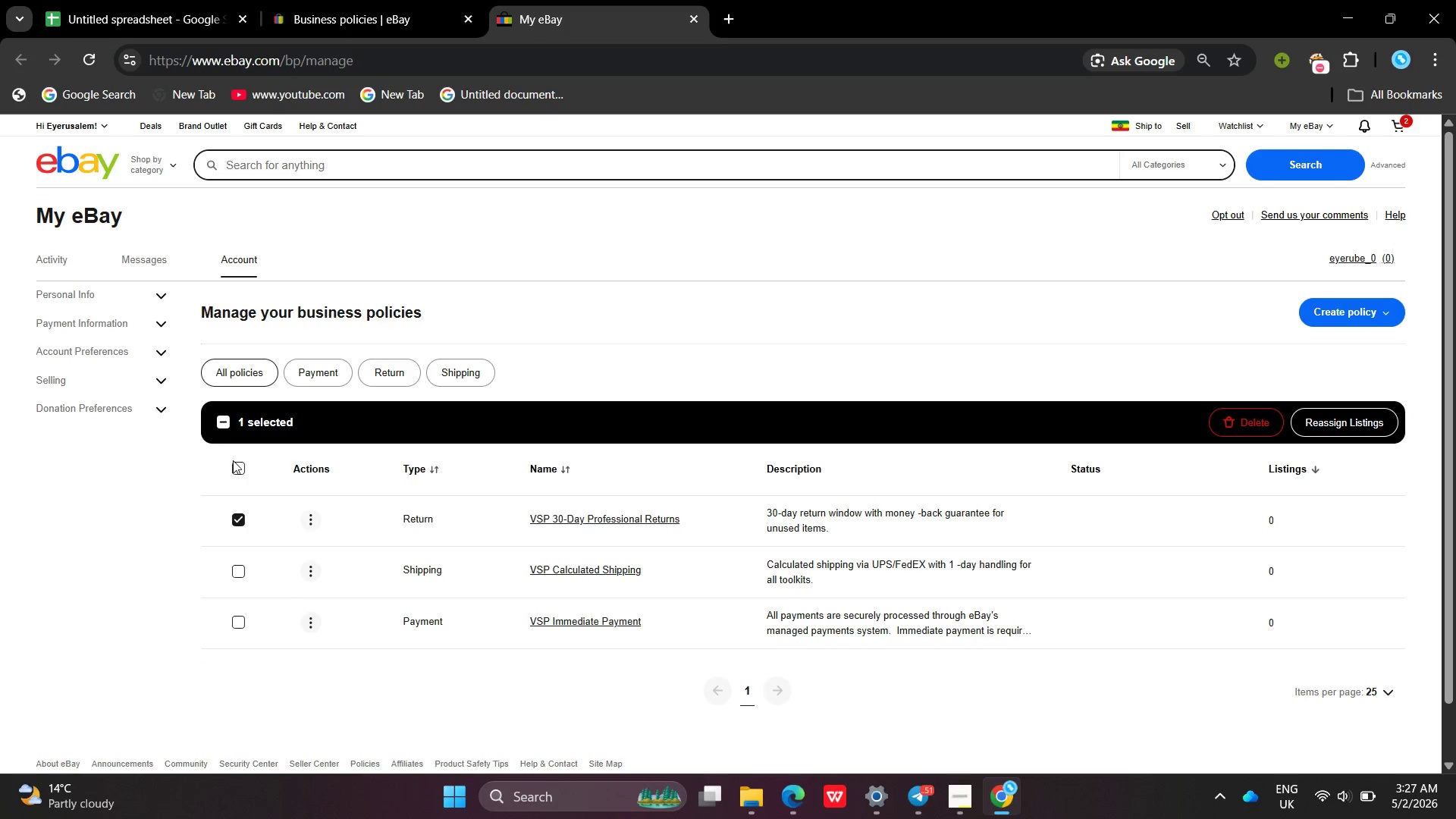 
left_click([234, 463])
 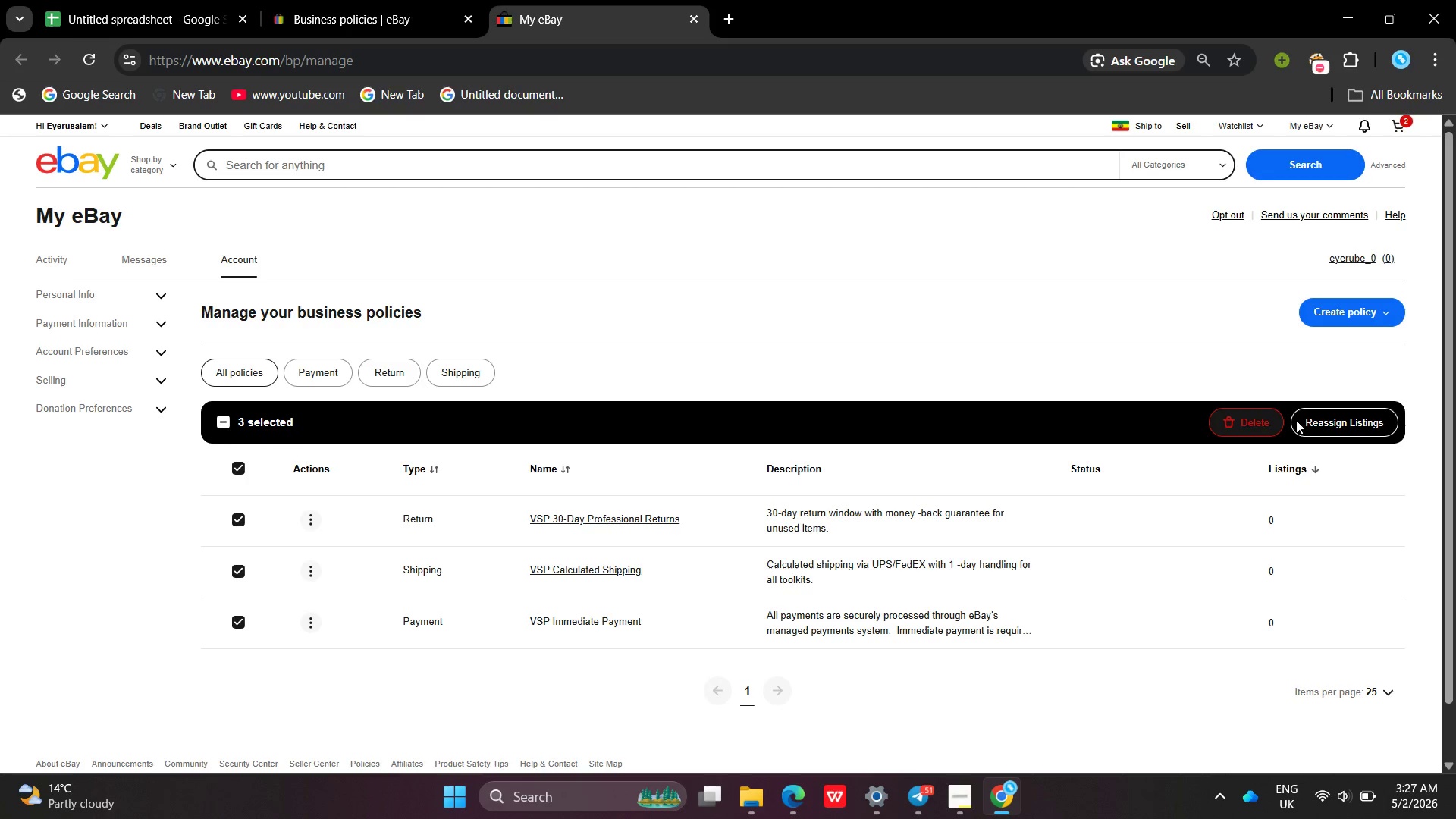 
left_click([1259, 425])
 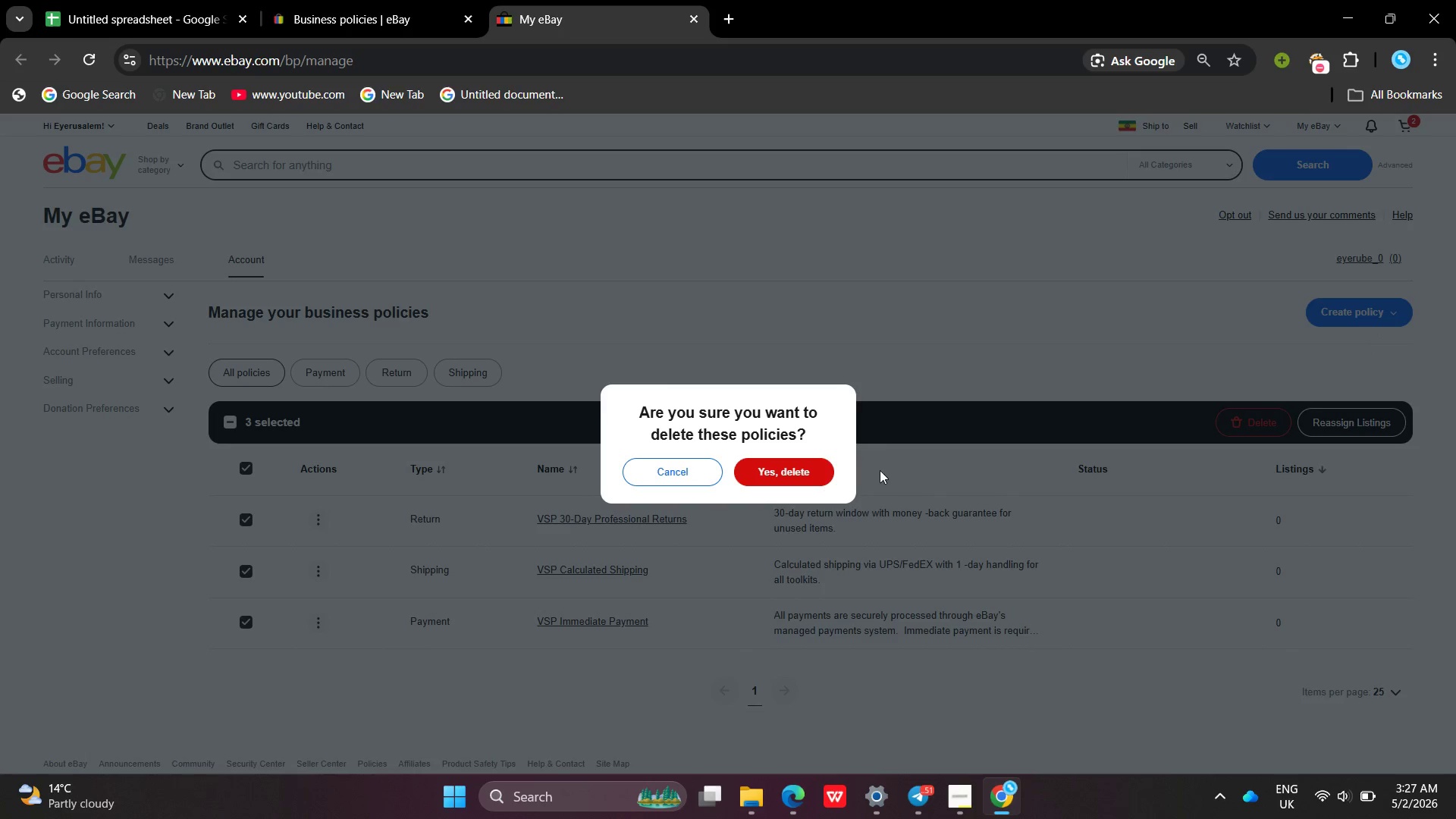 
left_click([799, 471])
 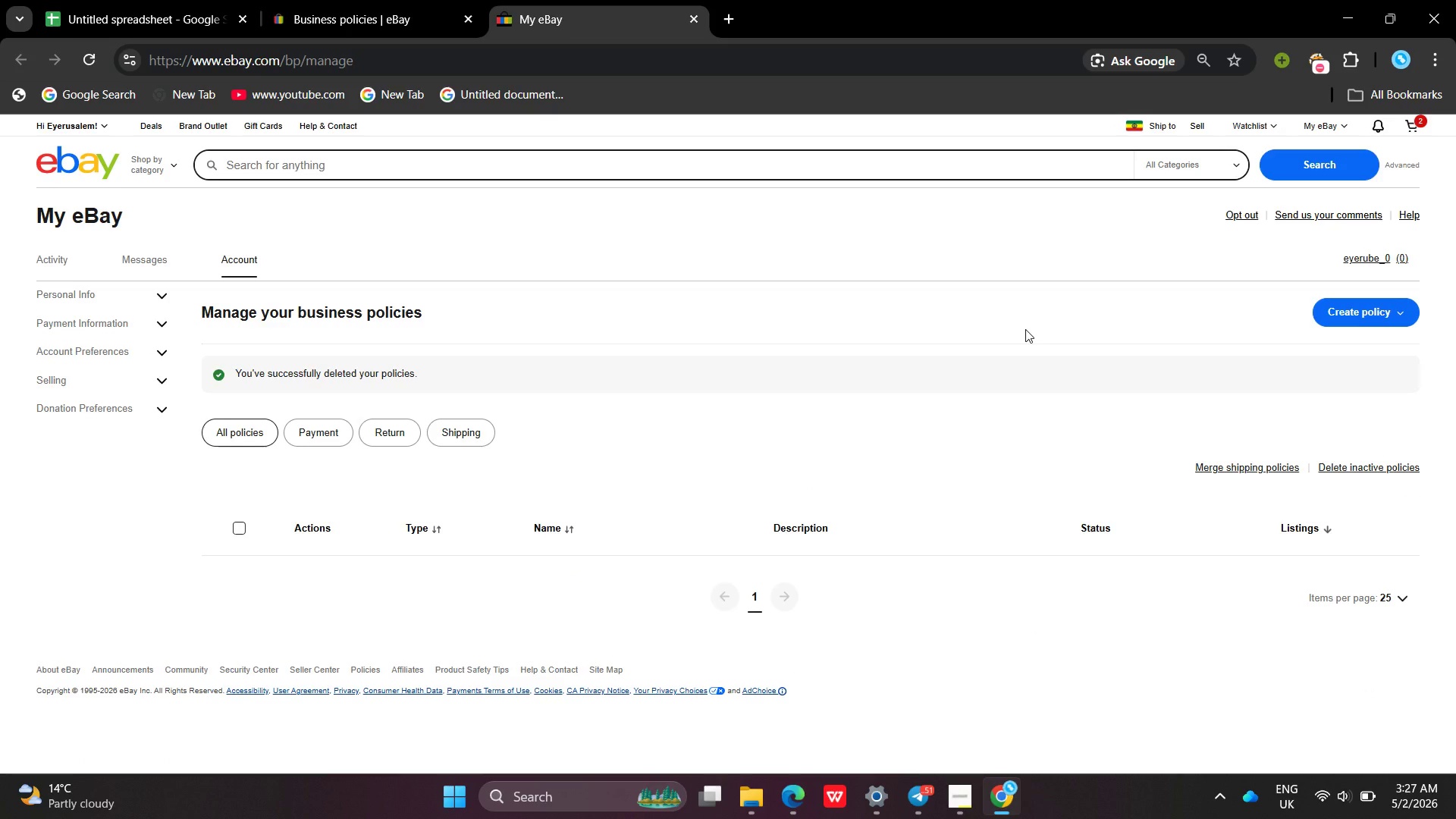 
left_click([1350, 325])
 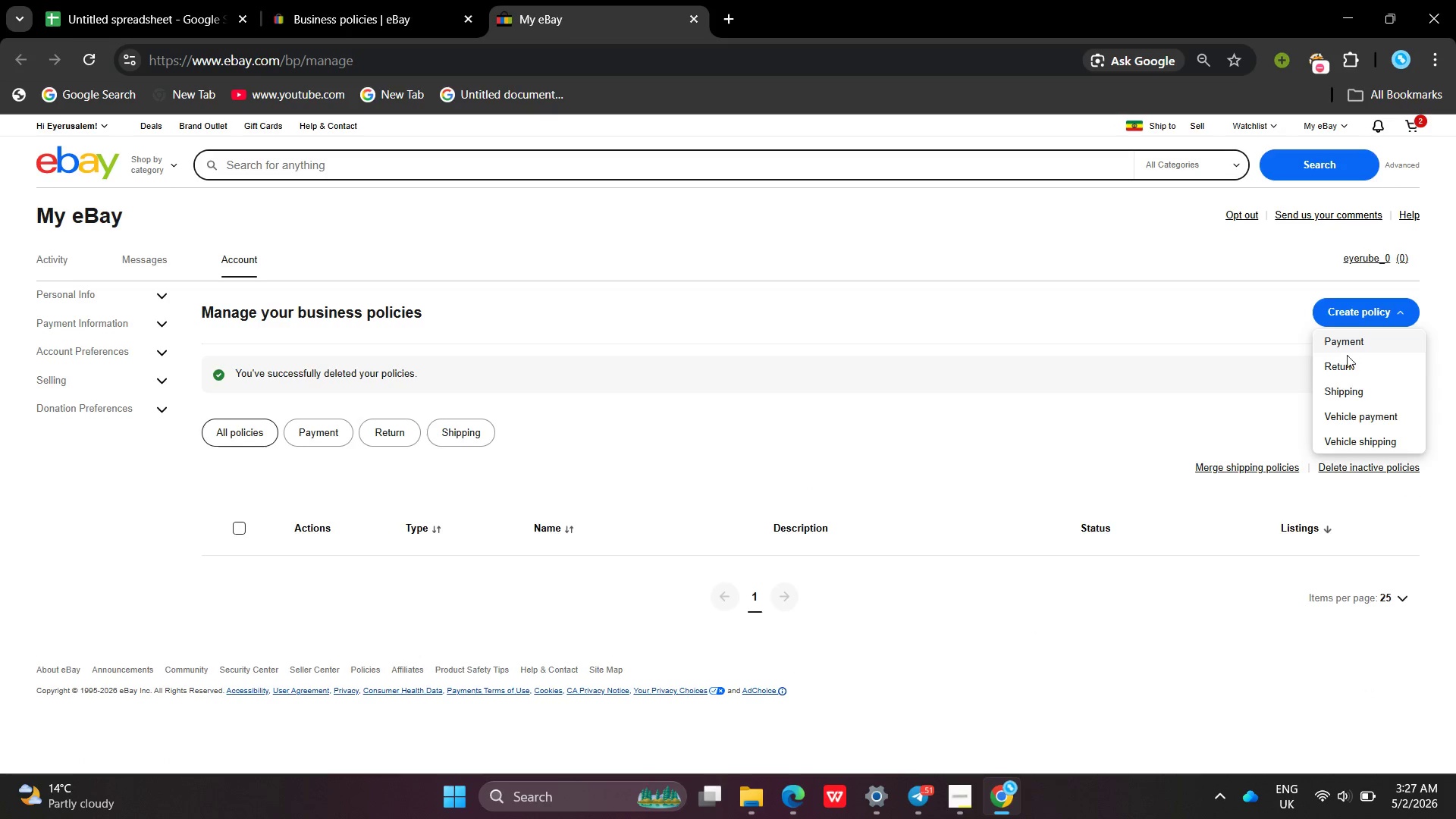 
left_click([1346, 388])
 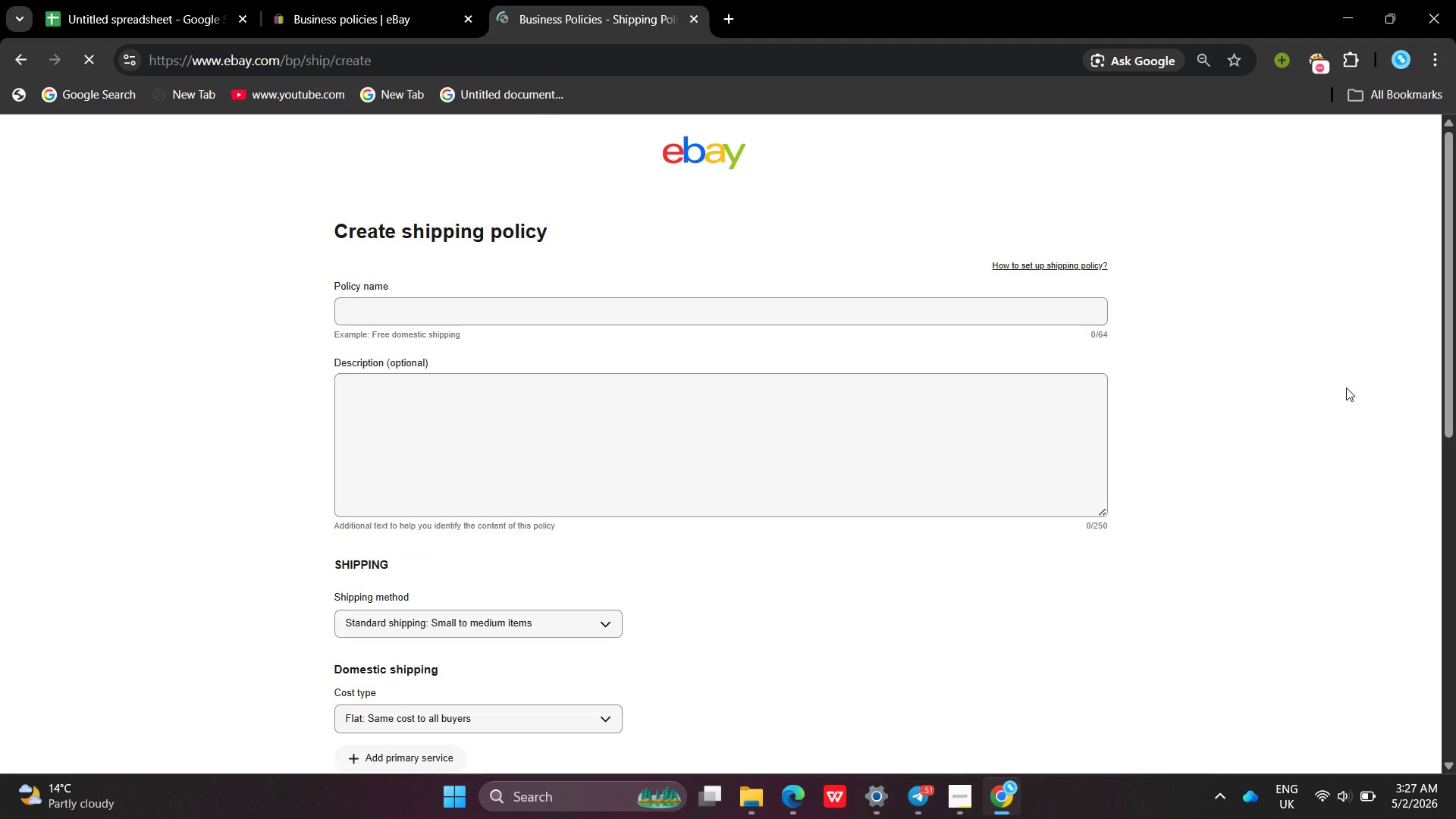 
left_click([899, 357])
 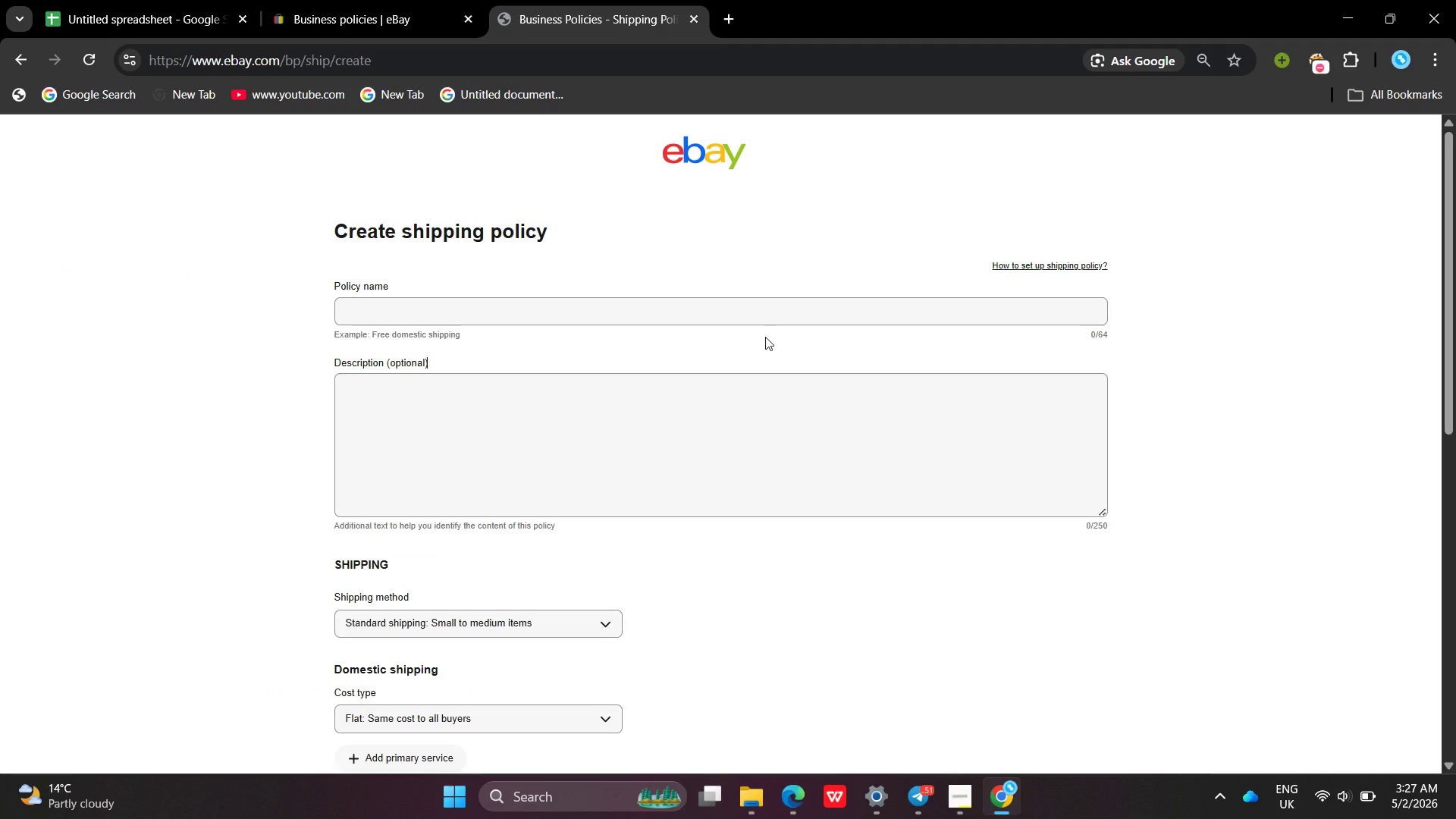 
left_click([765, 337])
 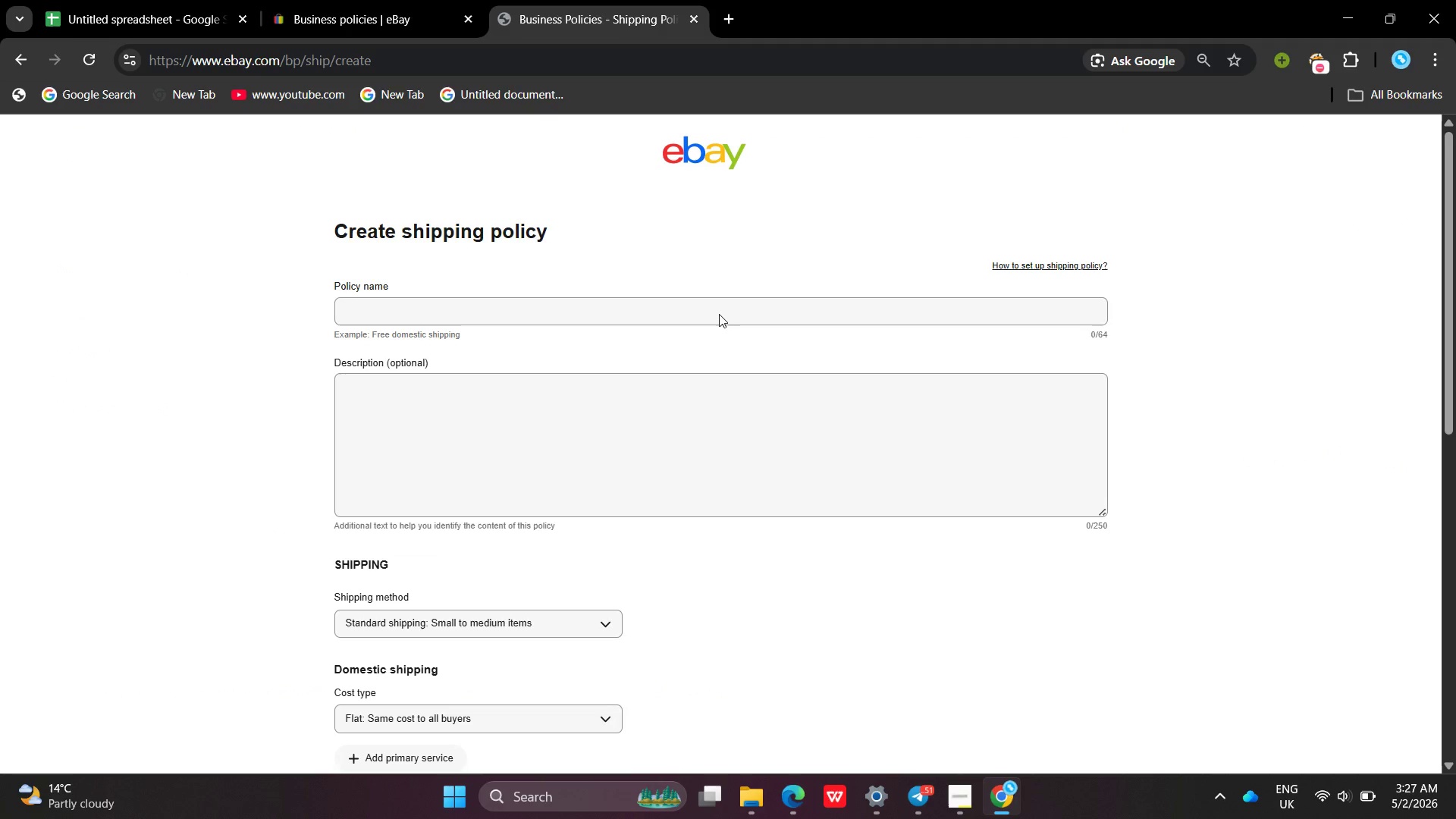 
left_click([719, 314])
 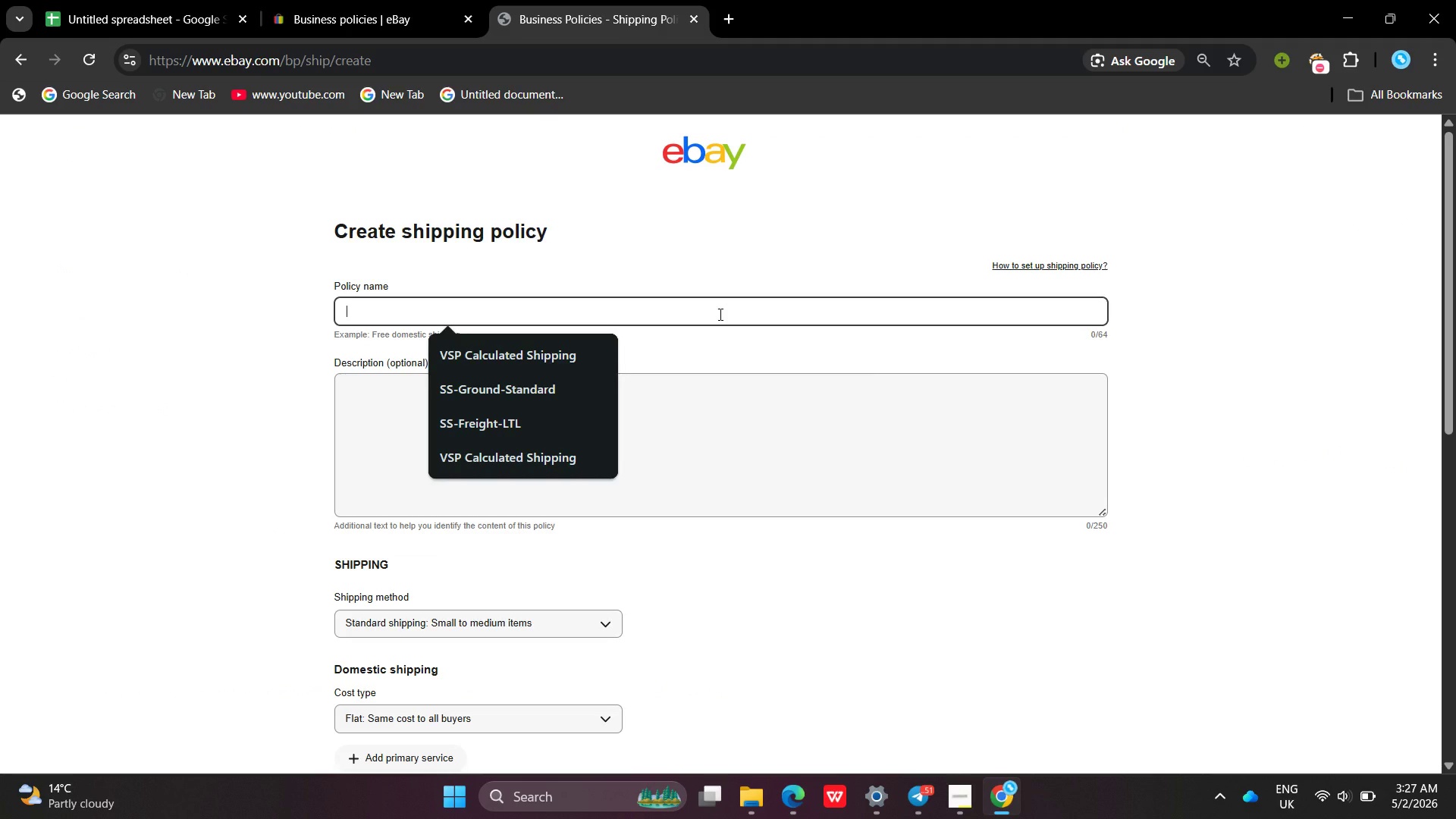 
wait(11.08)
 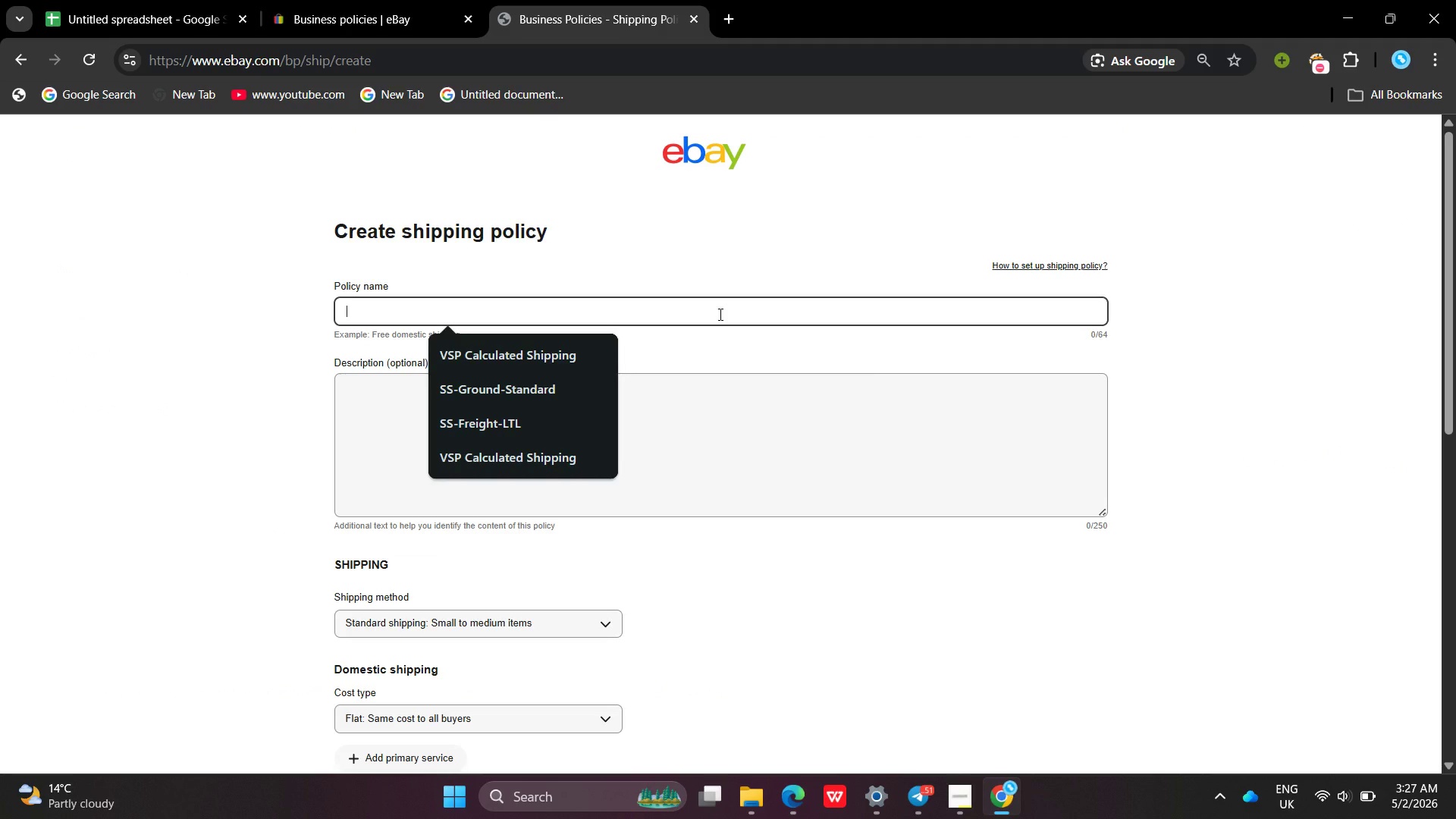 
type(CD)
 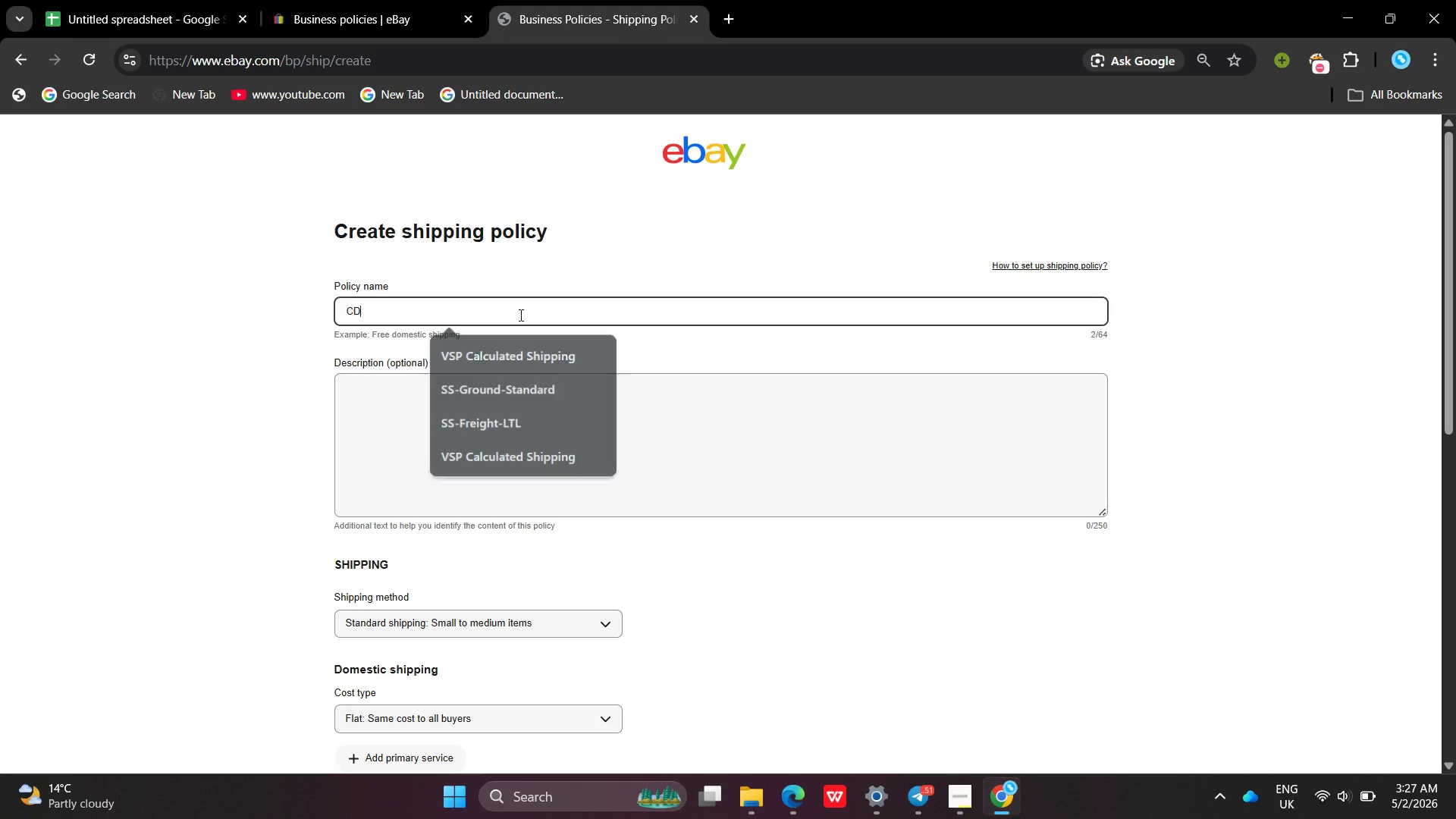 
left_click([519, 315])
 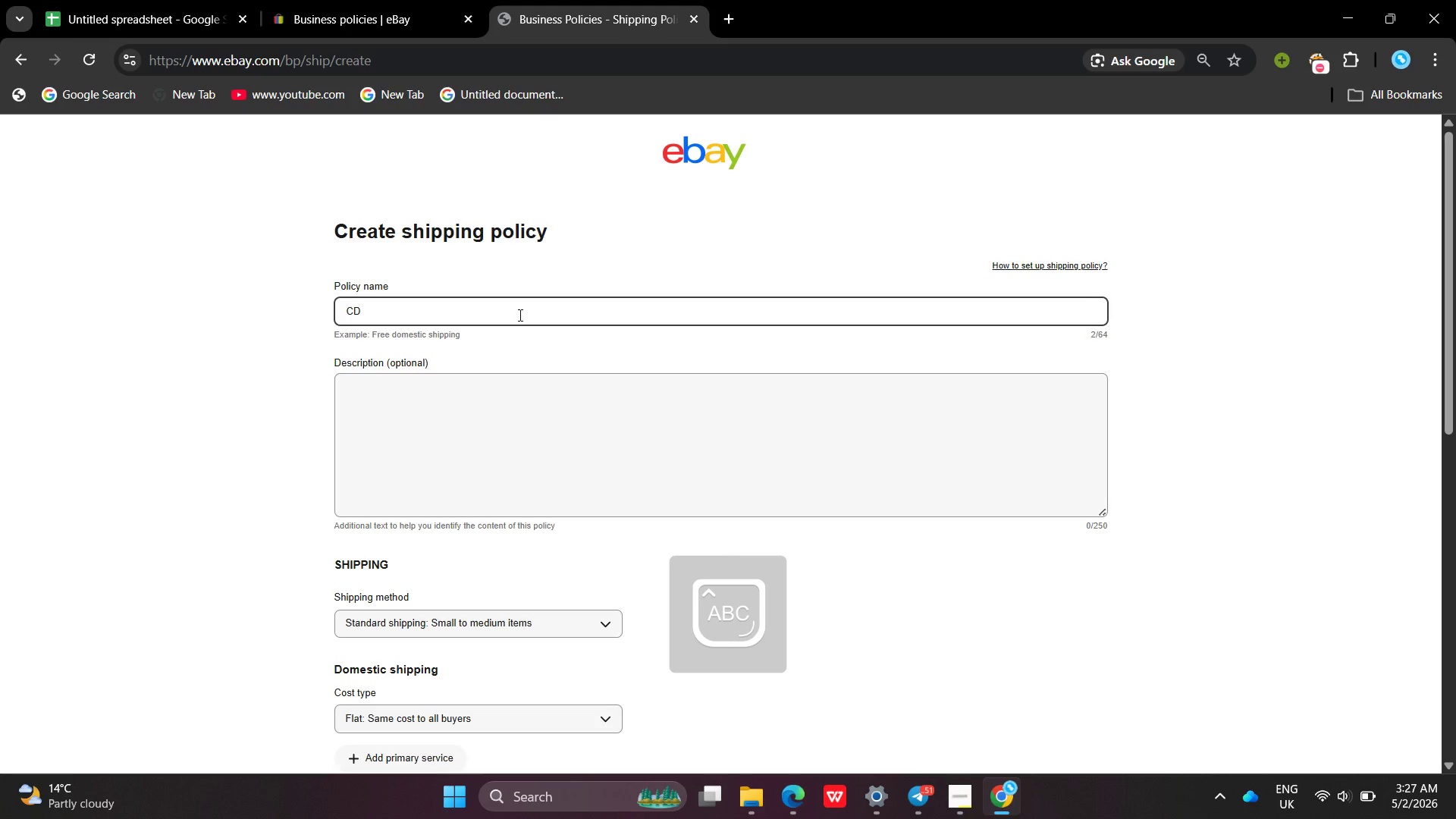 
type(C-Standard Ex)
 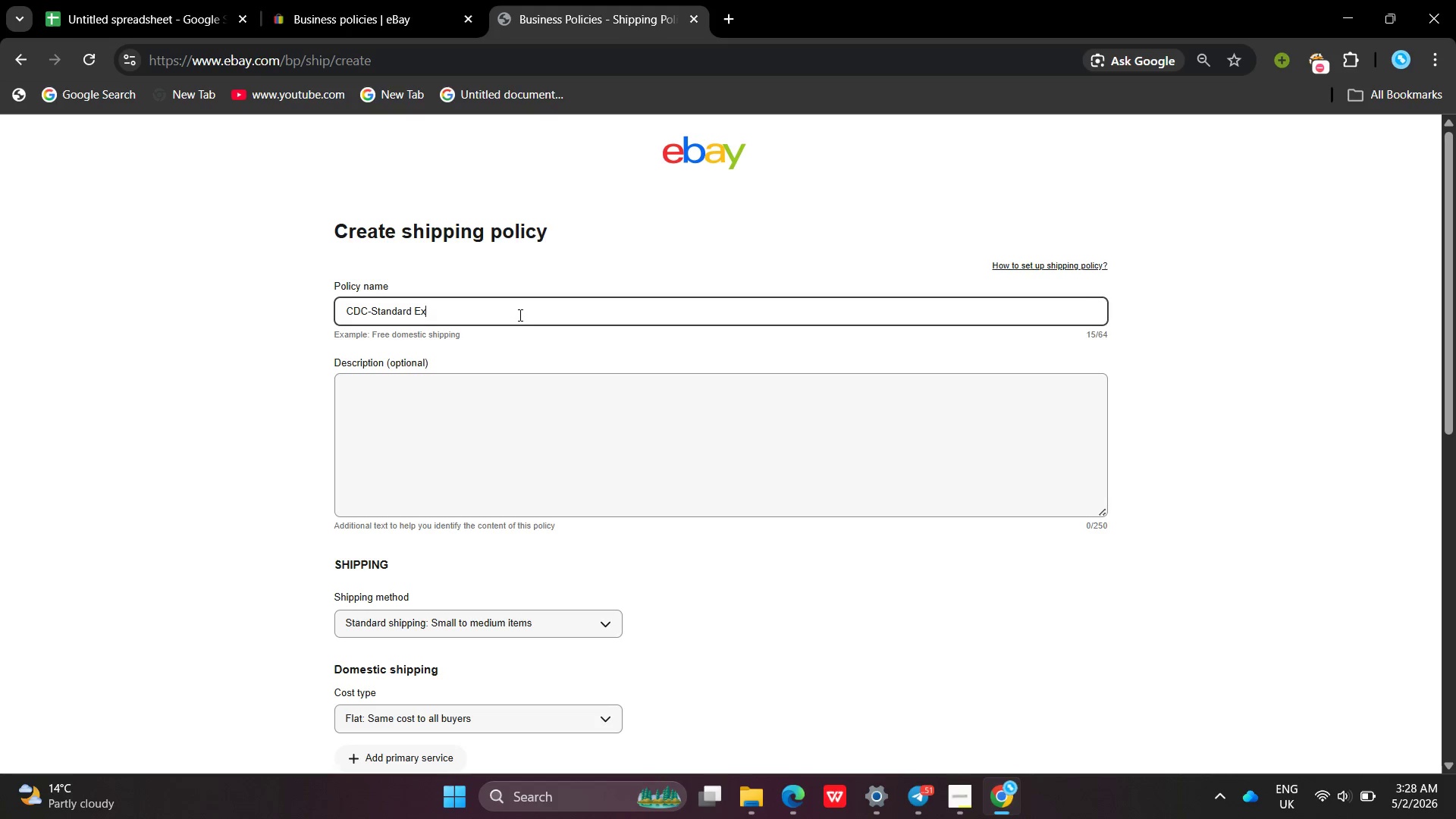 
wait(7.64)
 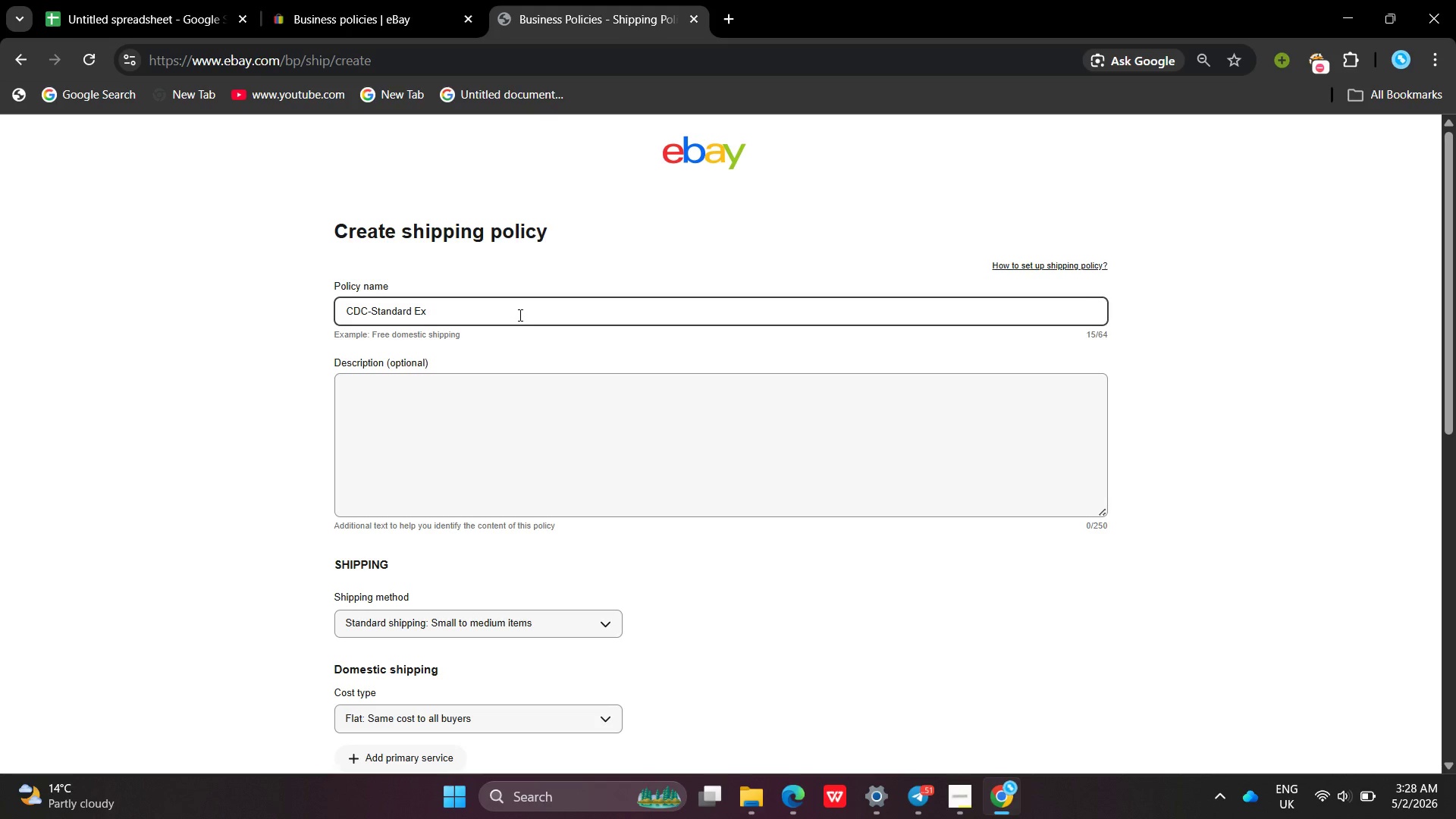 
type(prience it )
key(Backspace)
key(Backspace)
key(Backspace)
type(Kit )
 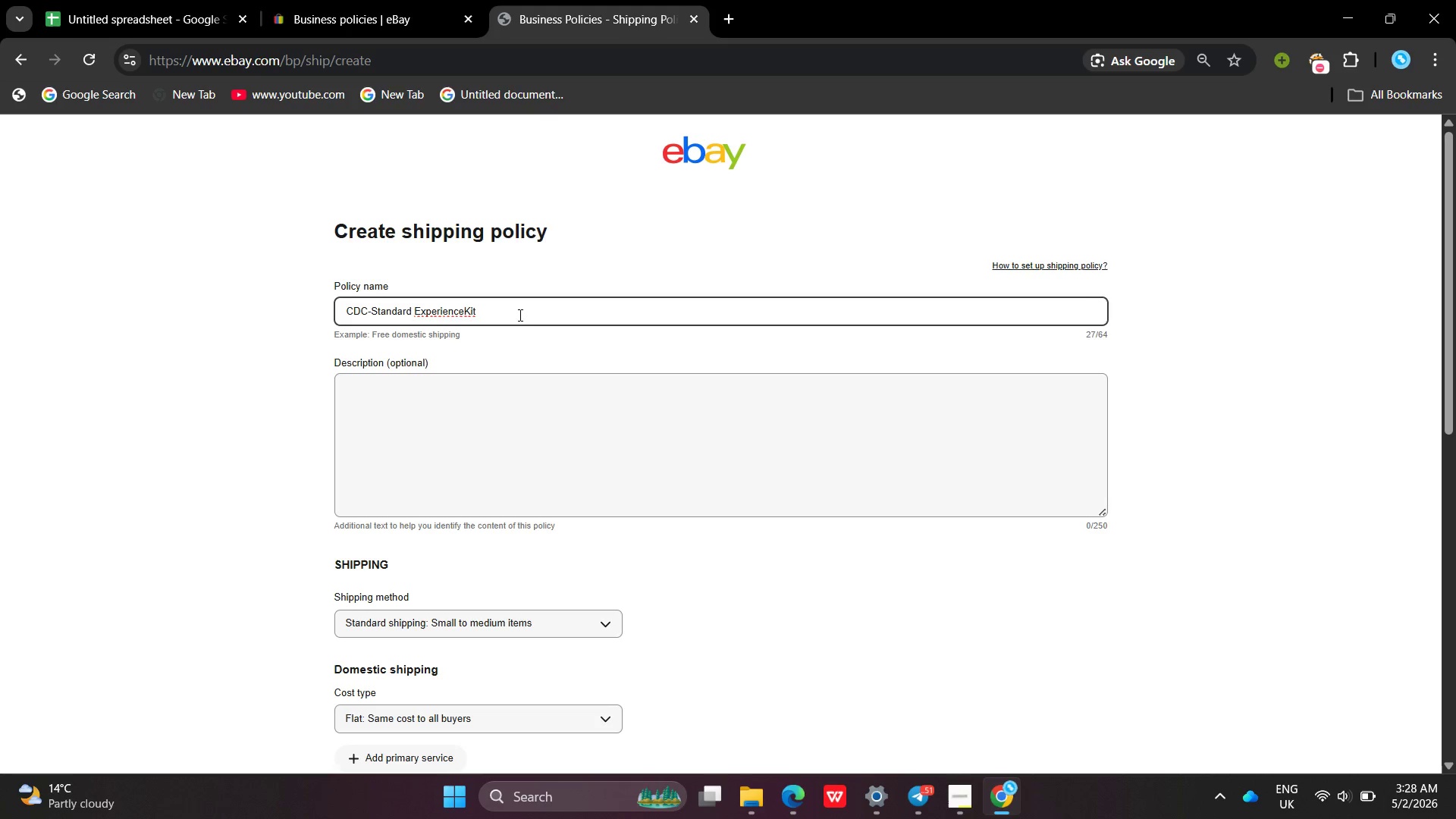 
left_click([463, 312])
 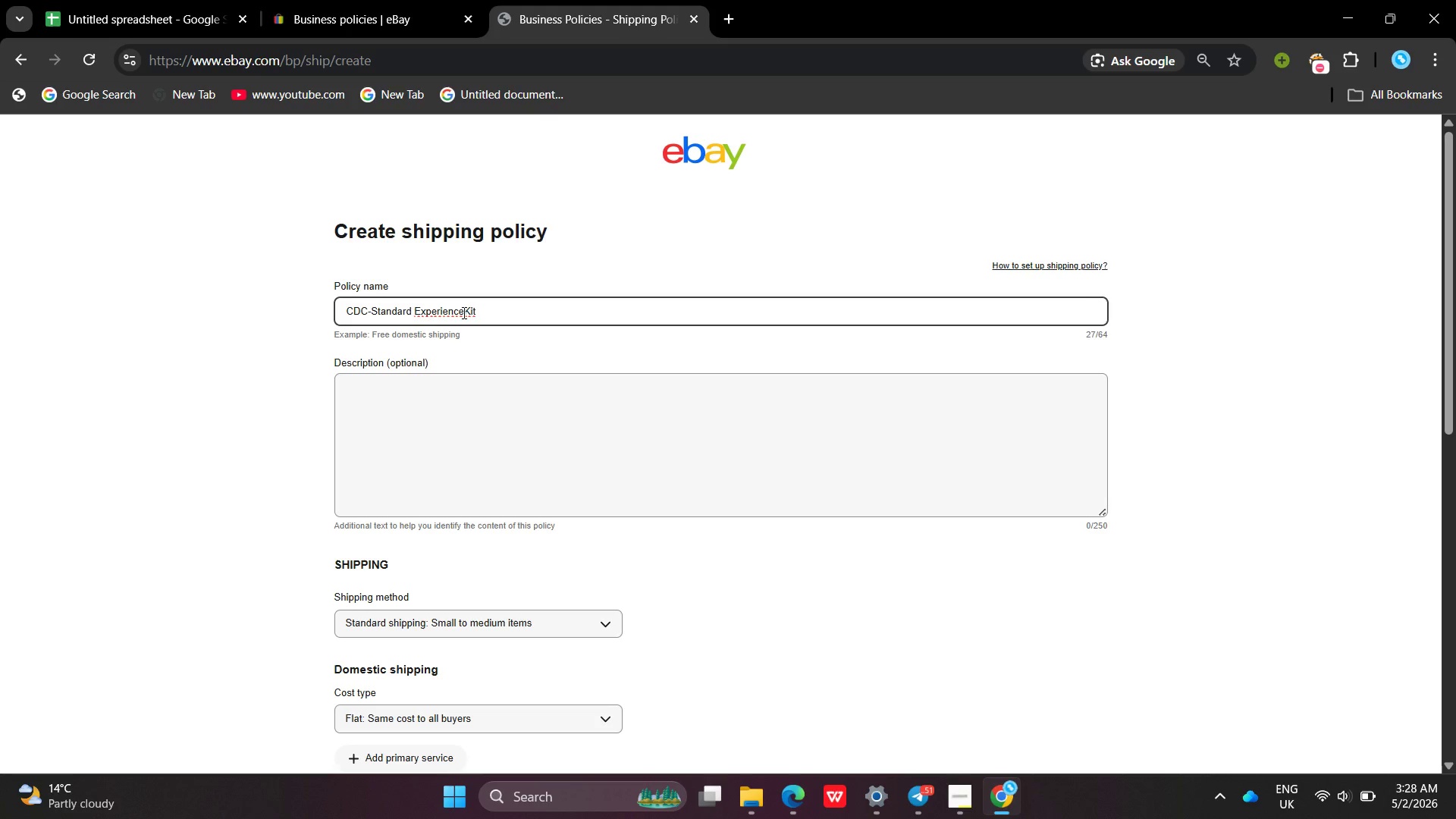 
key(Space)
 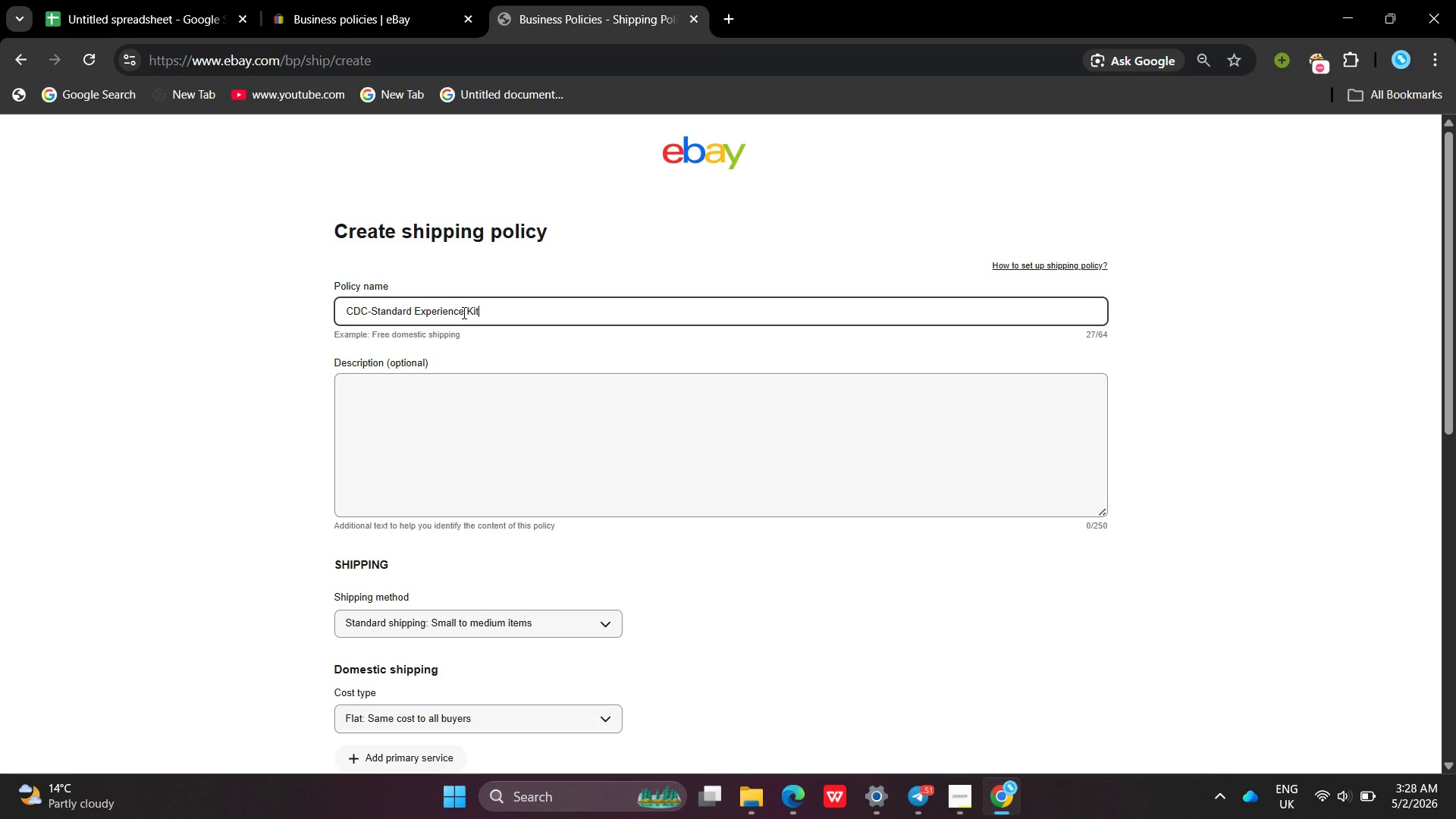 
key(Space)
 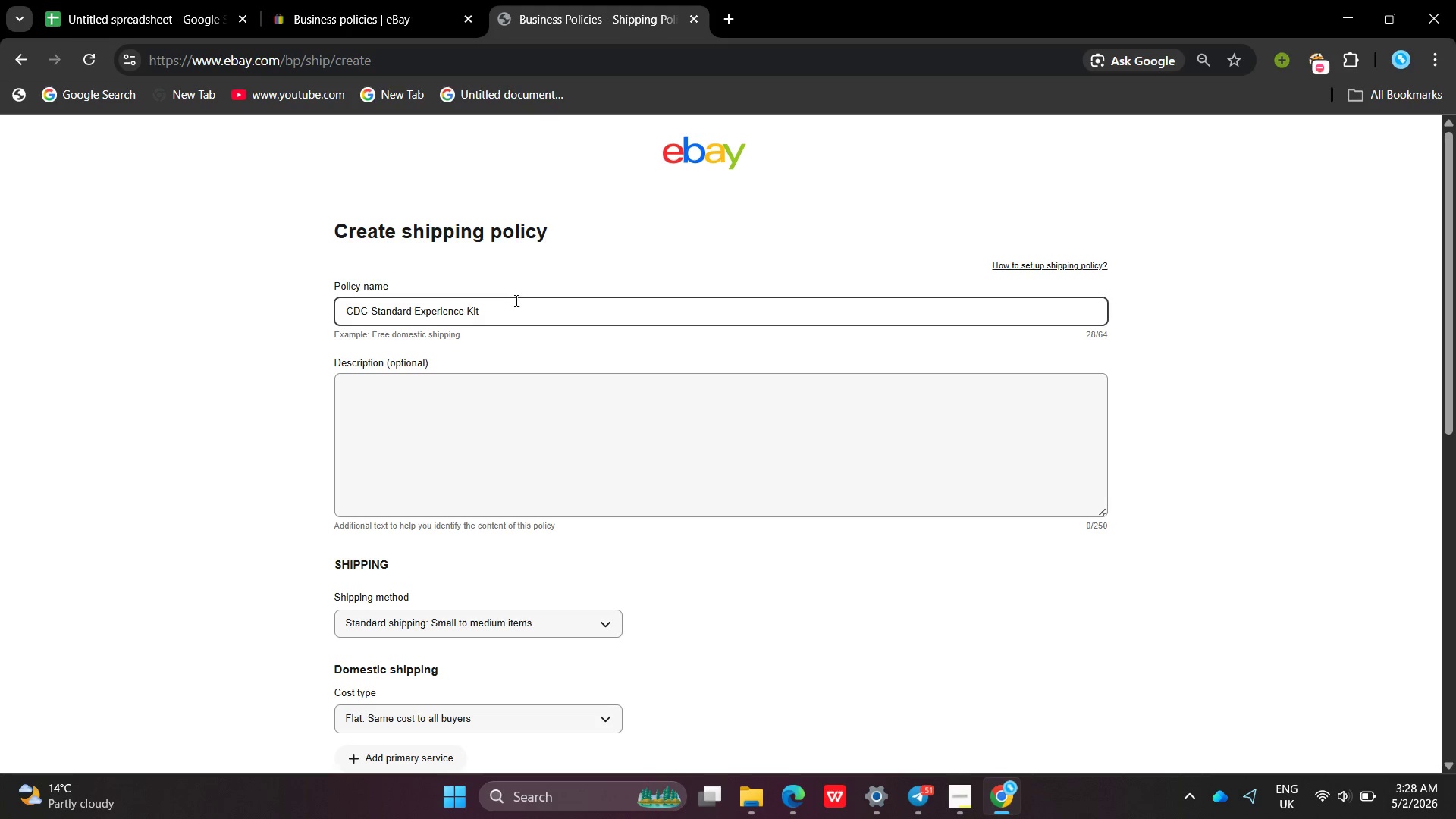 
left_click([515, 300])
 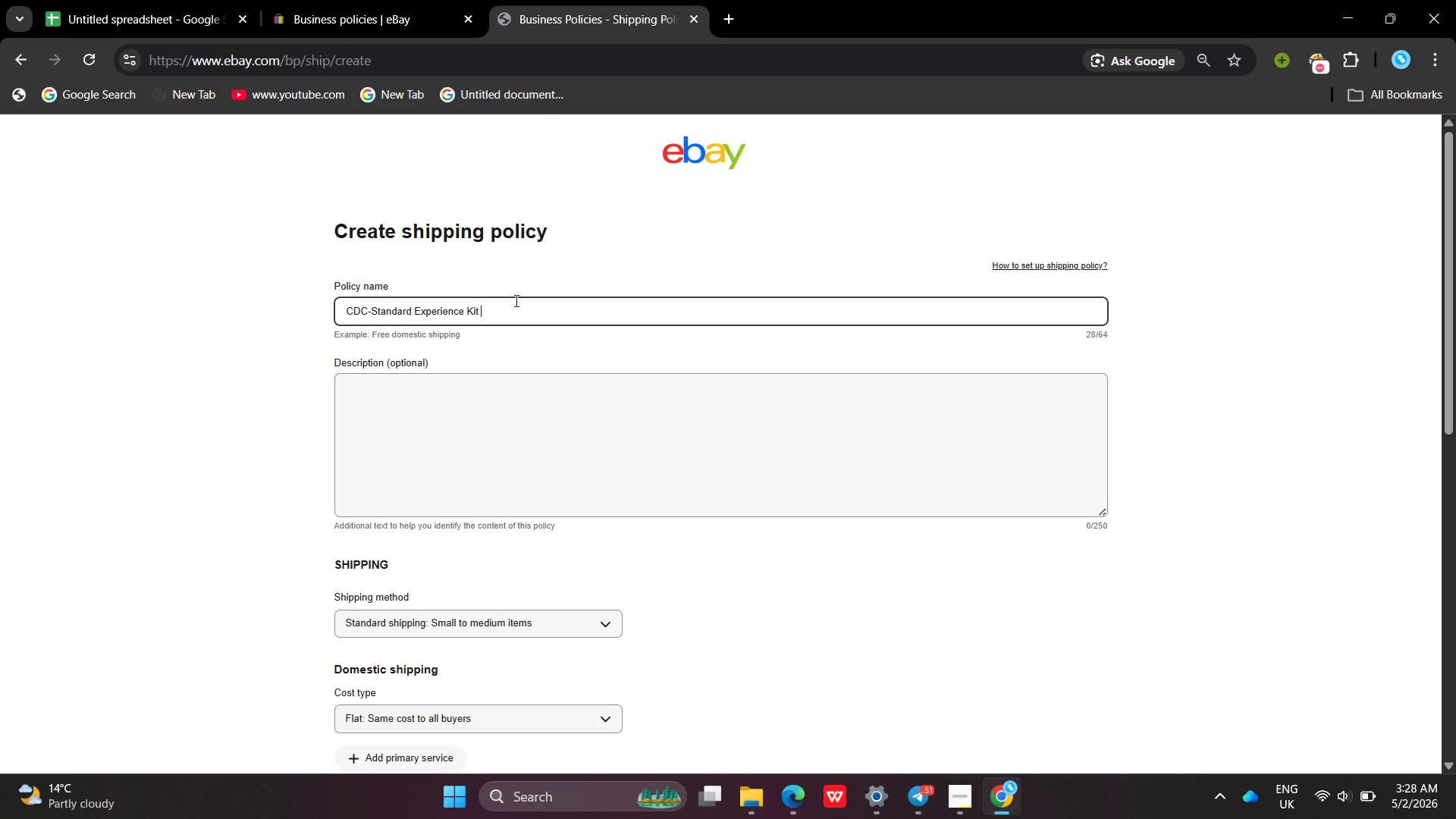 
wait(20.08)
 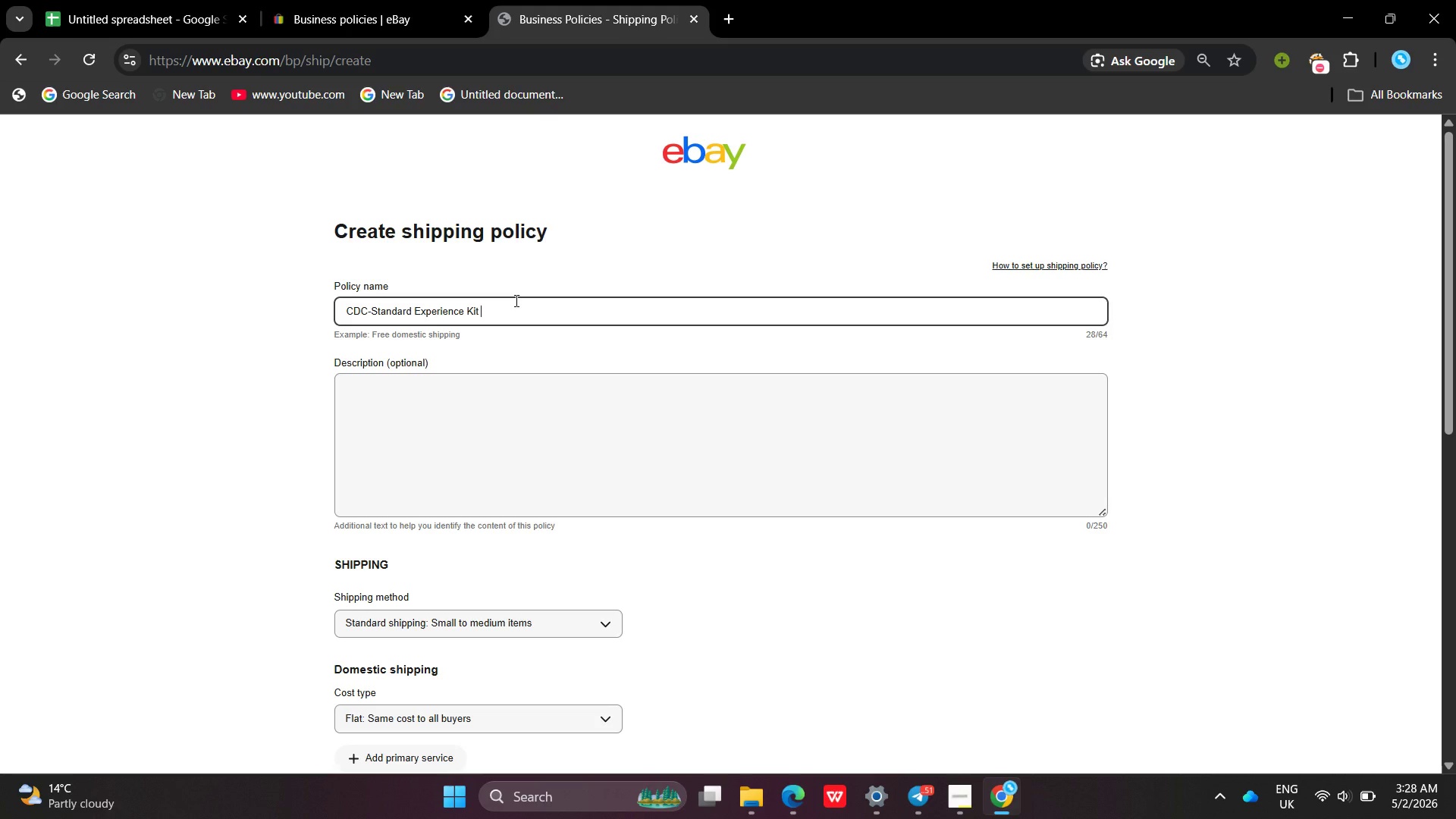 
type((usps Ga)
key(Backspace)
key(Backspace)
type(ga )
 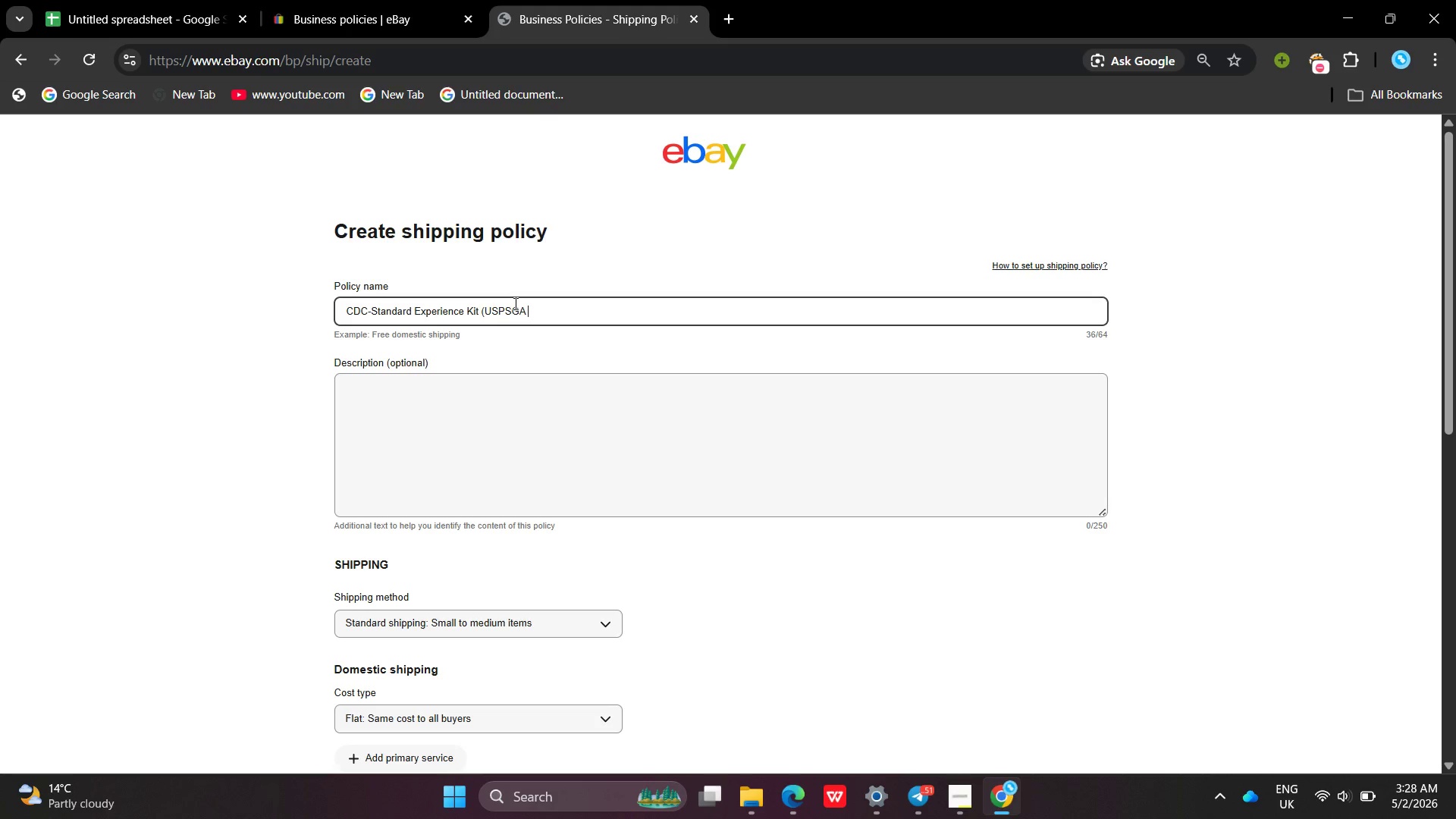 
left_click([513, 306])
 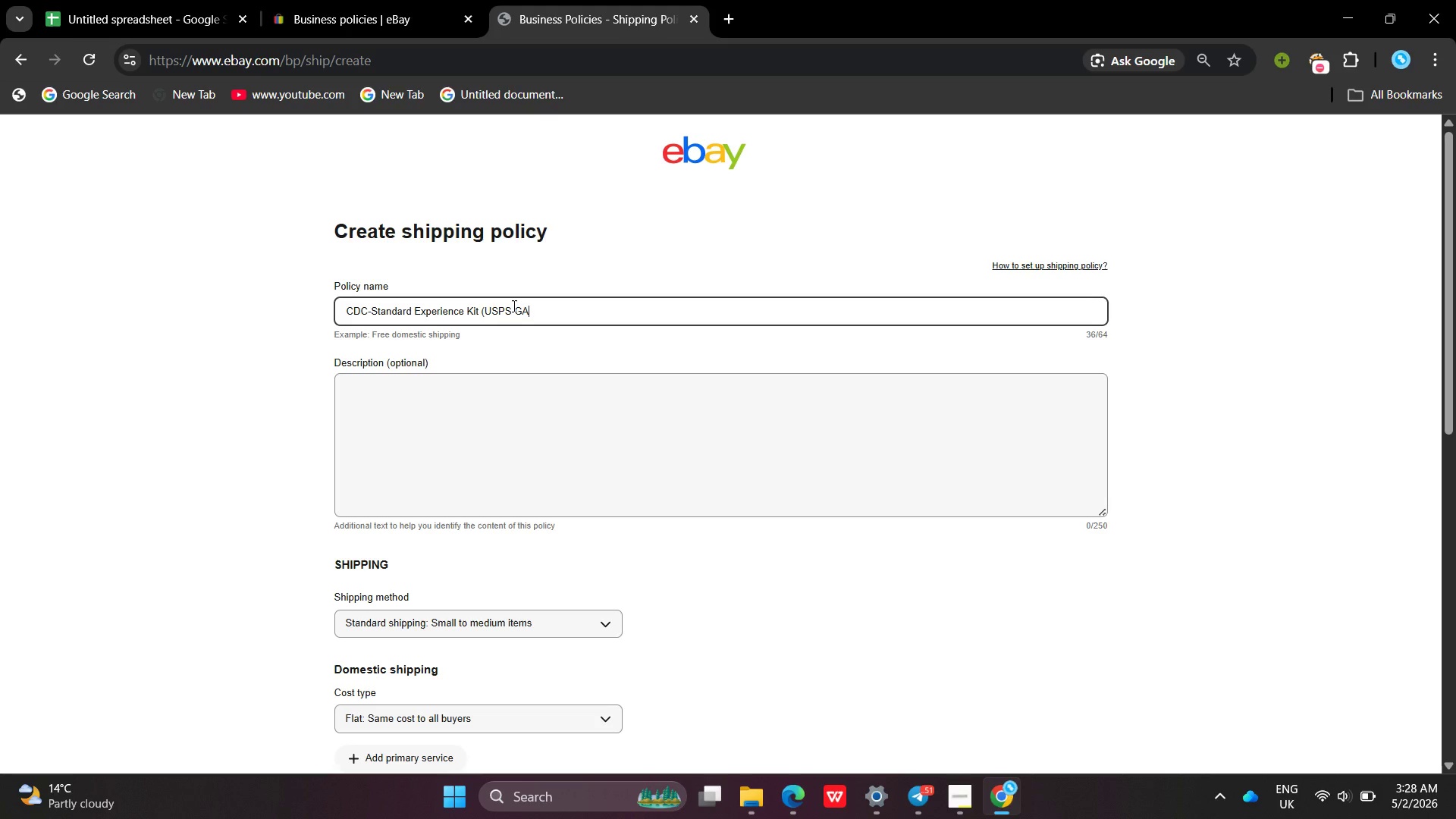 
key(Space)
 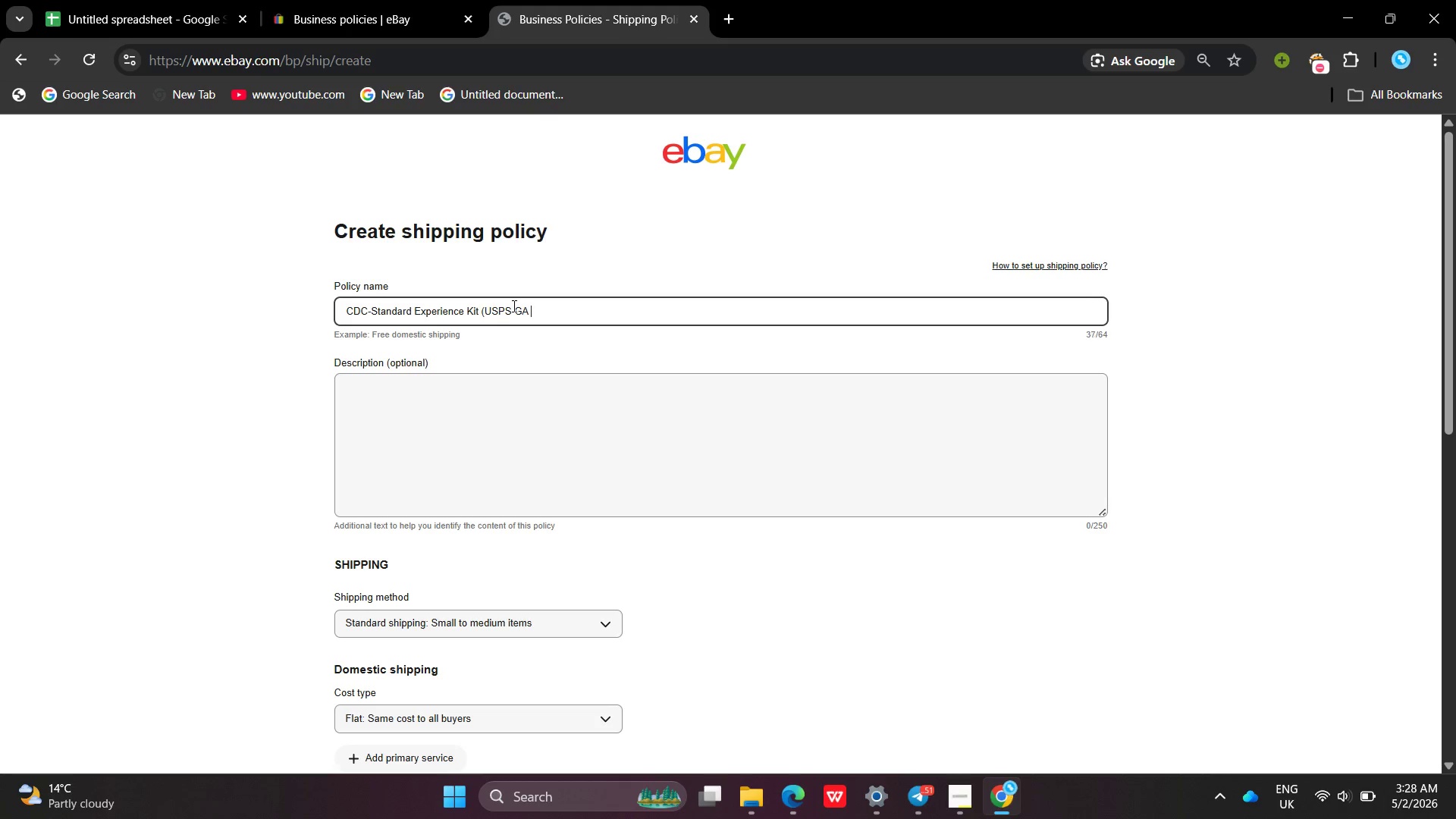 
key(Space)
 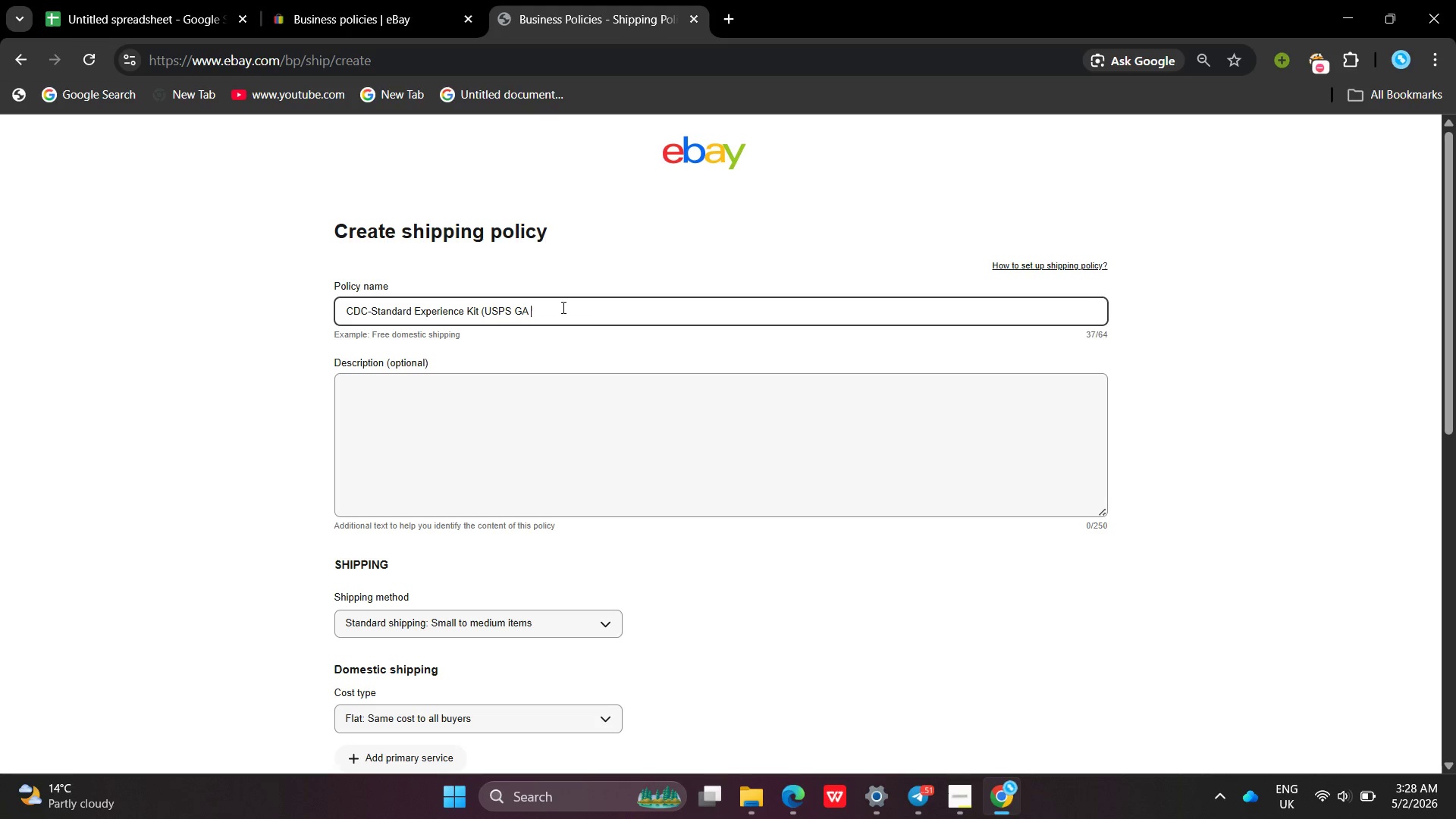 
left_click([598, 314])
 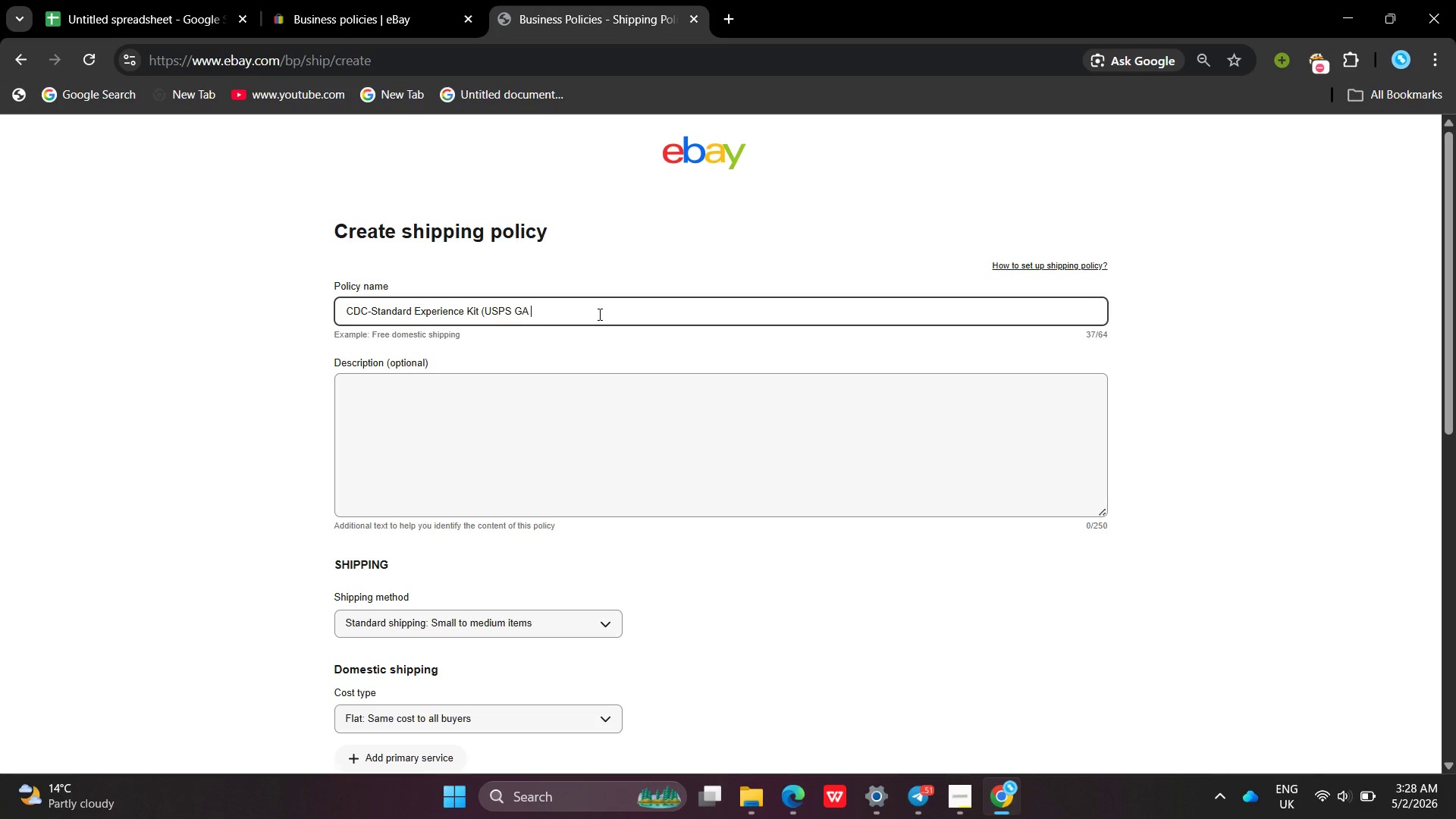 
type(Free))
 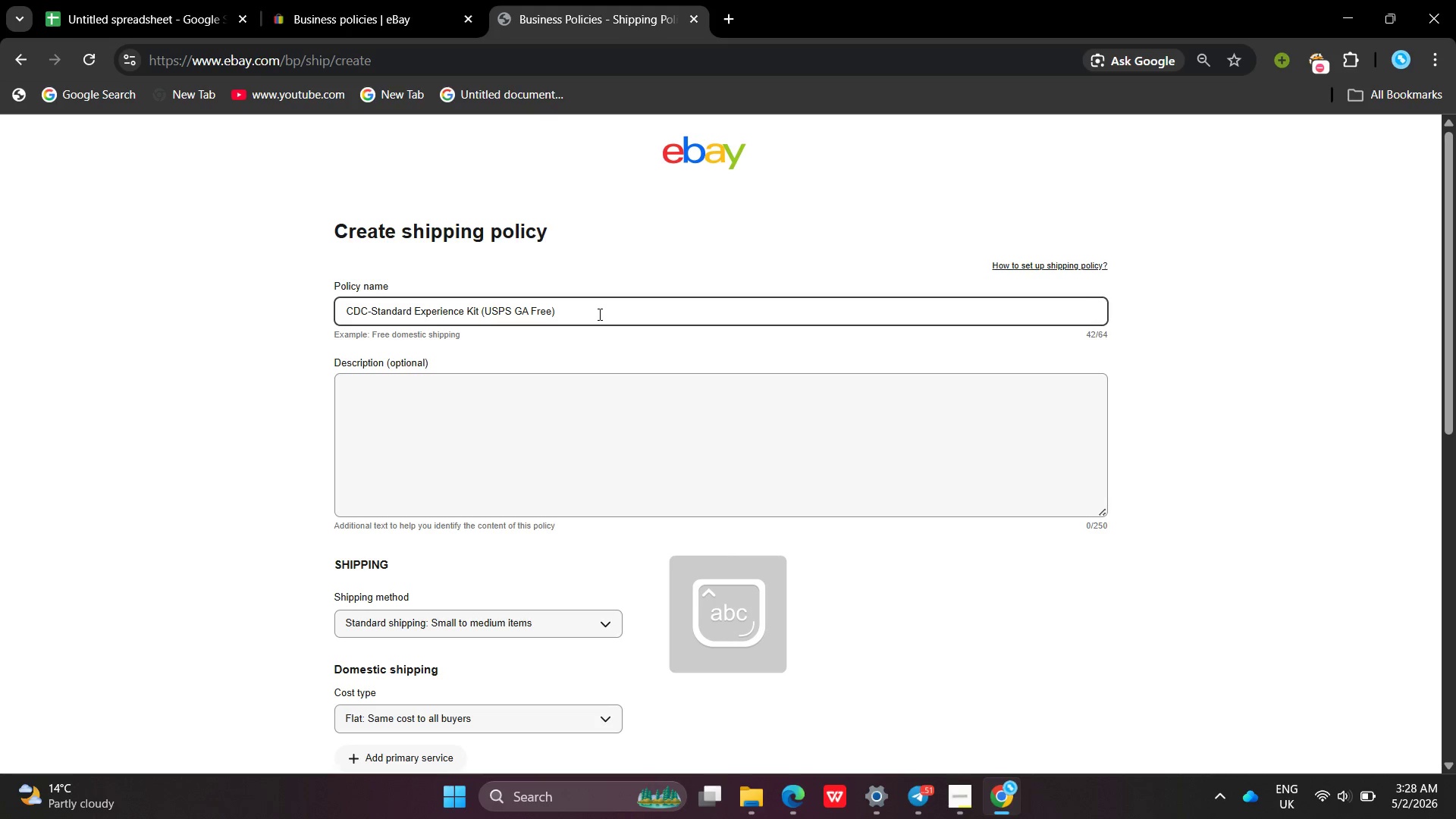 
 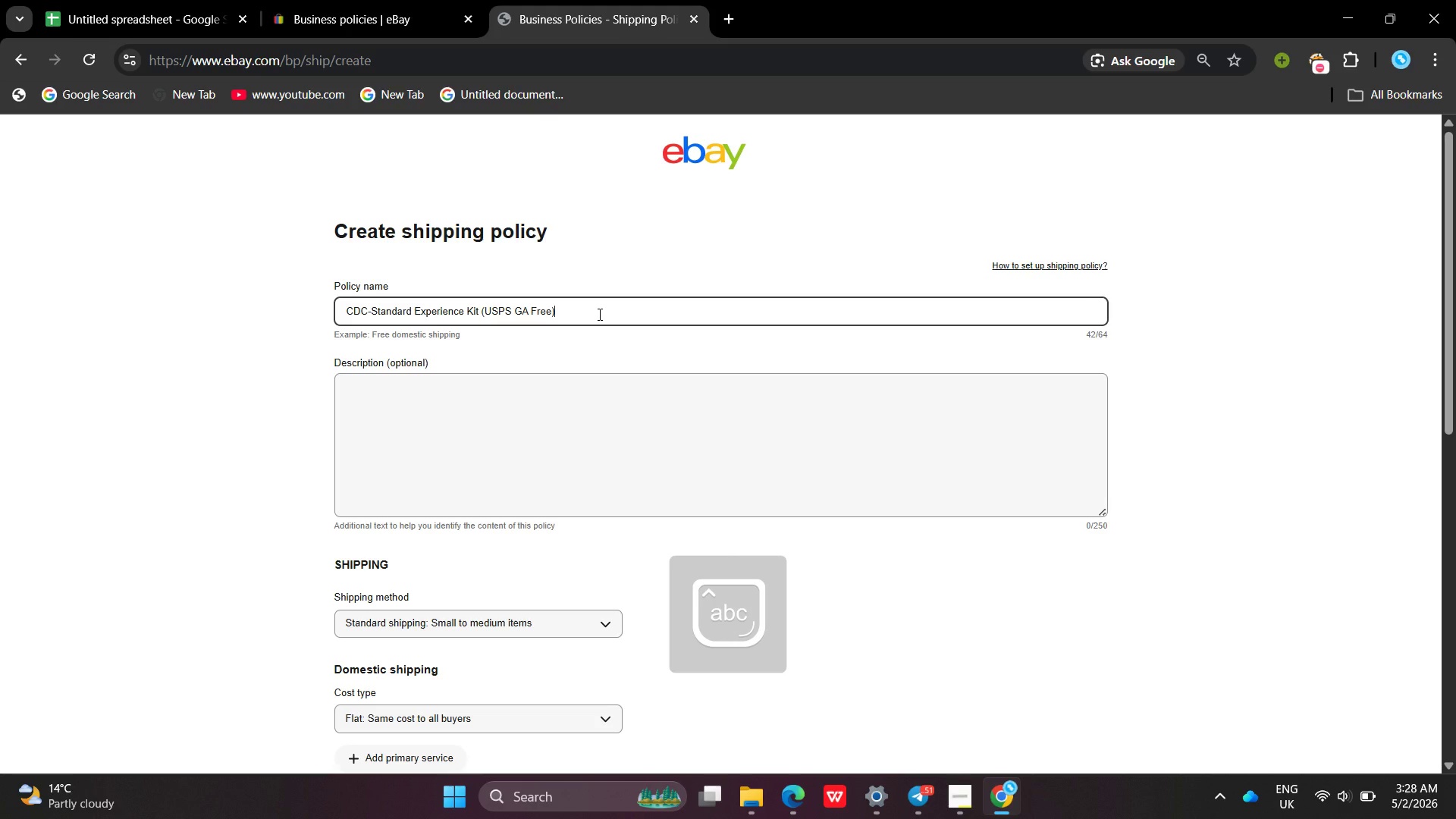 
key(Enter)
 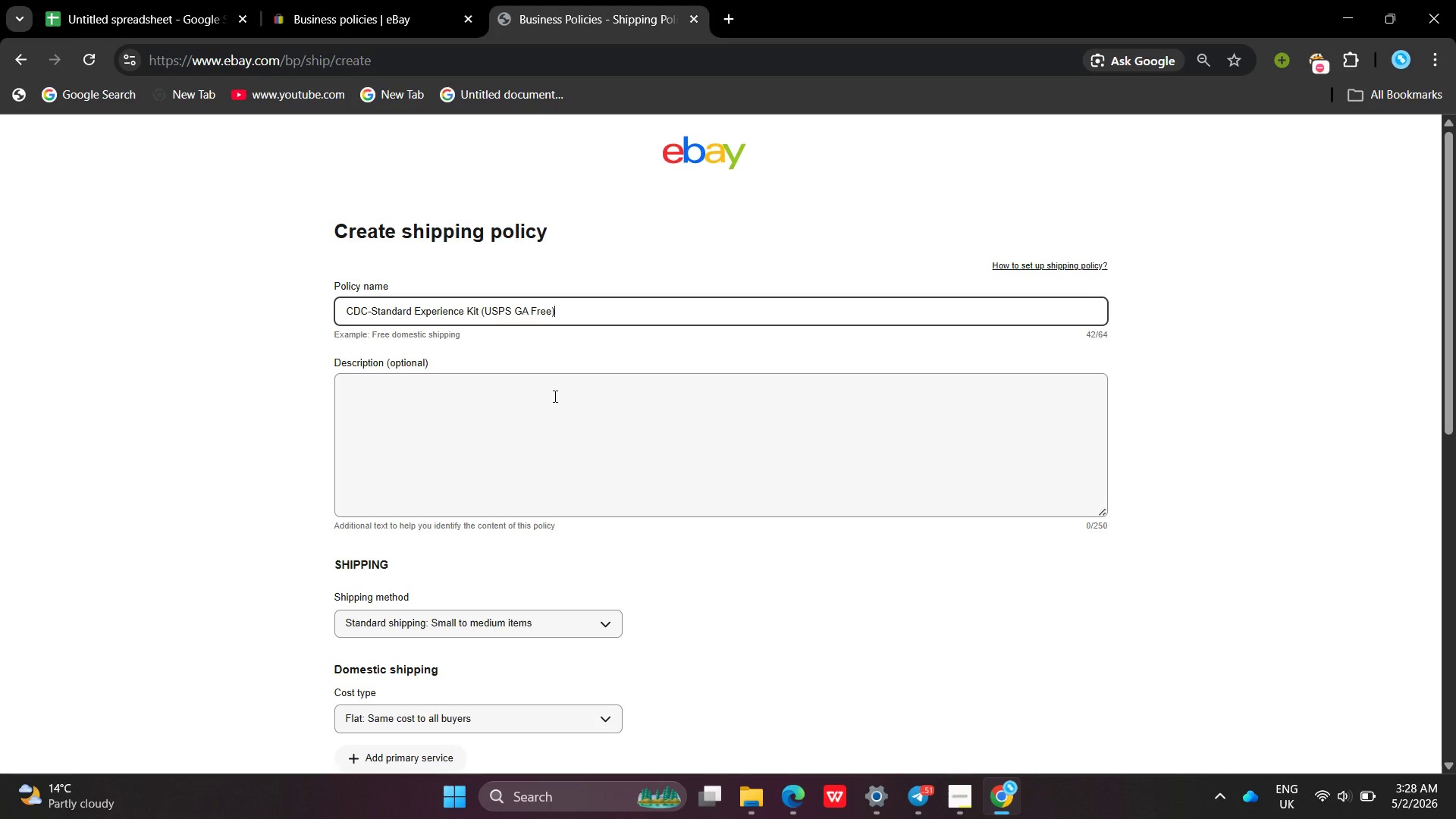 
left_click([554, 396])
 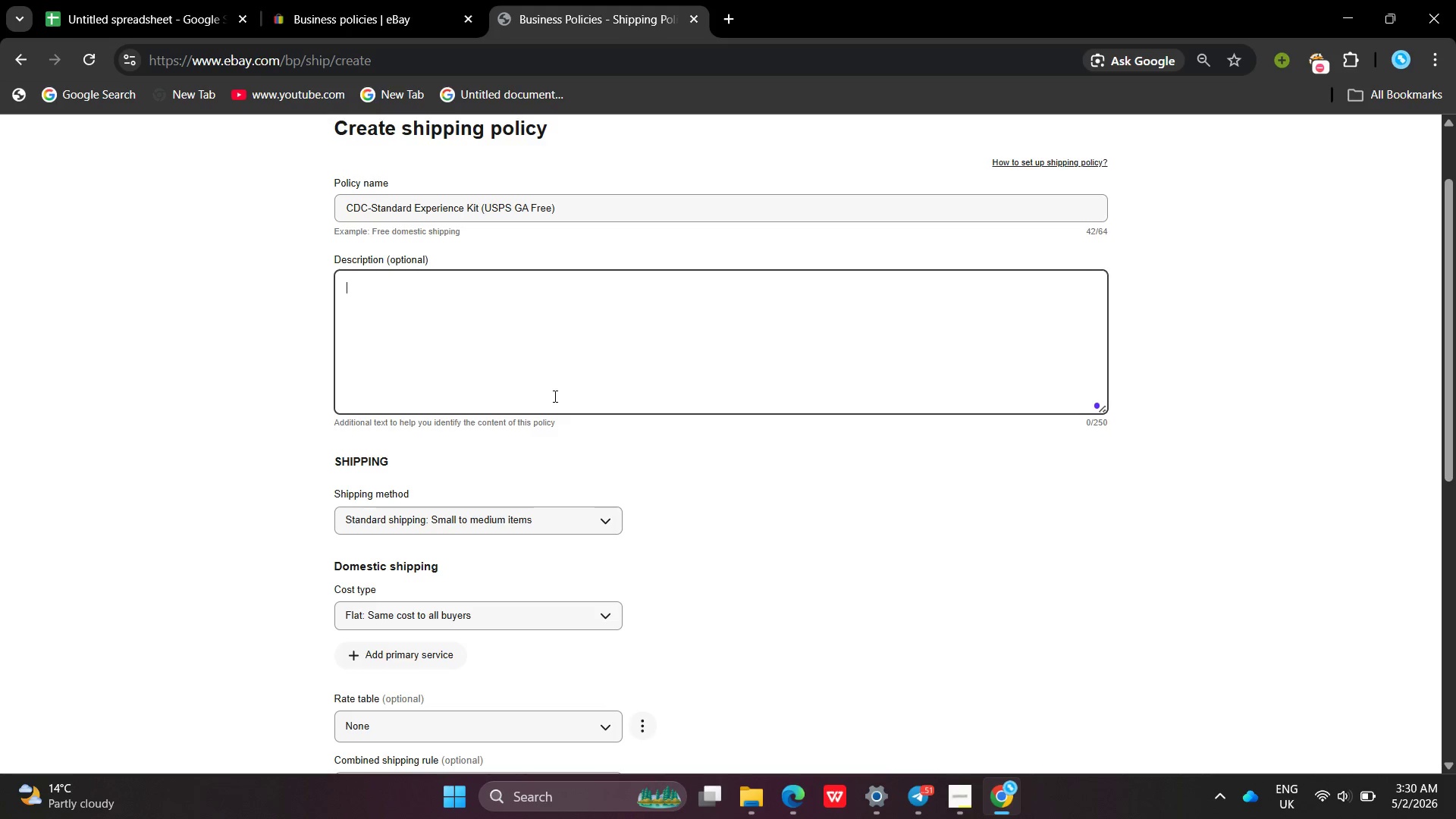 
wait(73.84)
 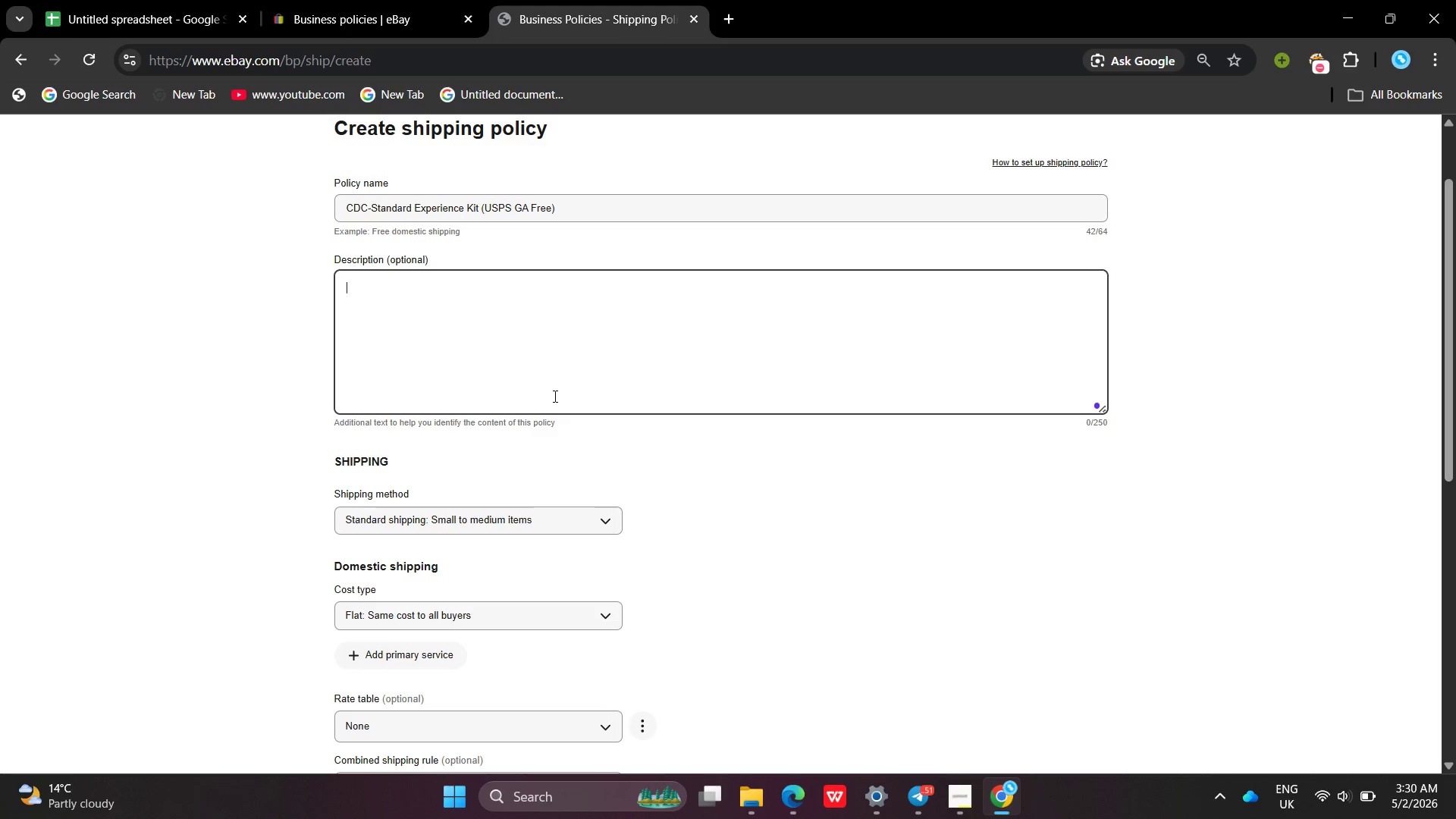 
left_click([535, 297])
 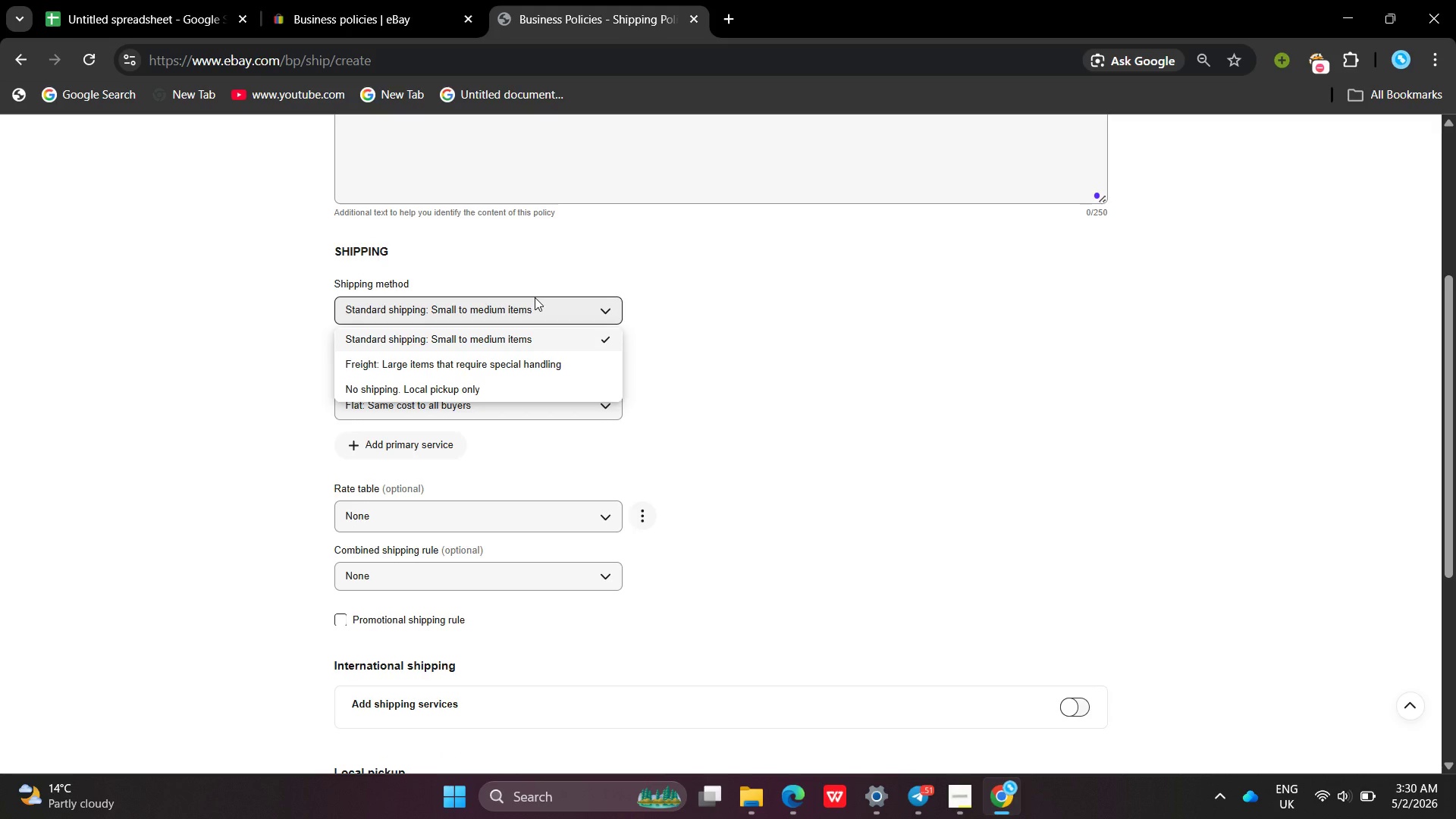 
left_click([146, 0])
 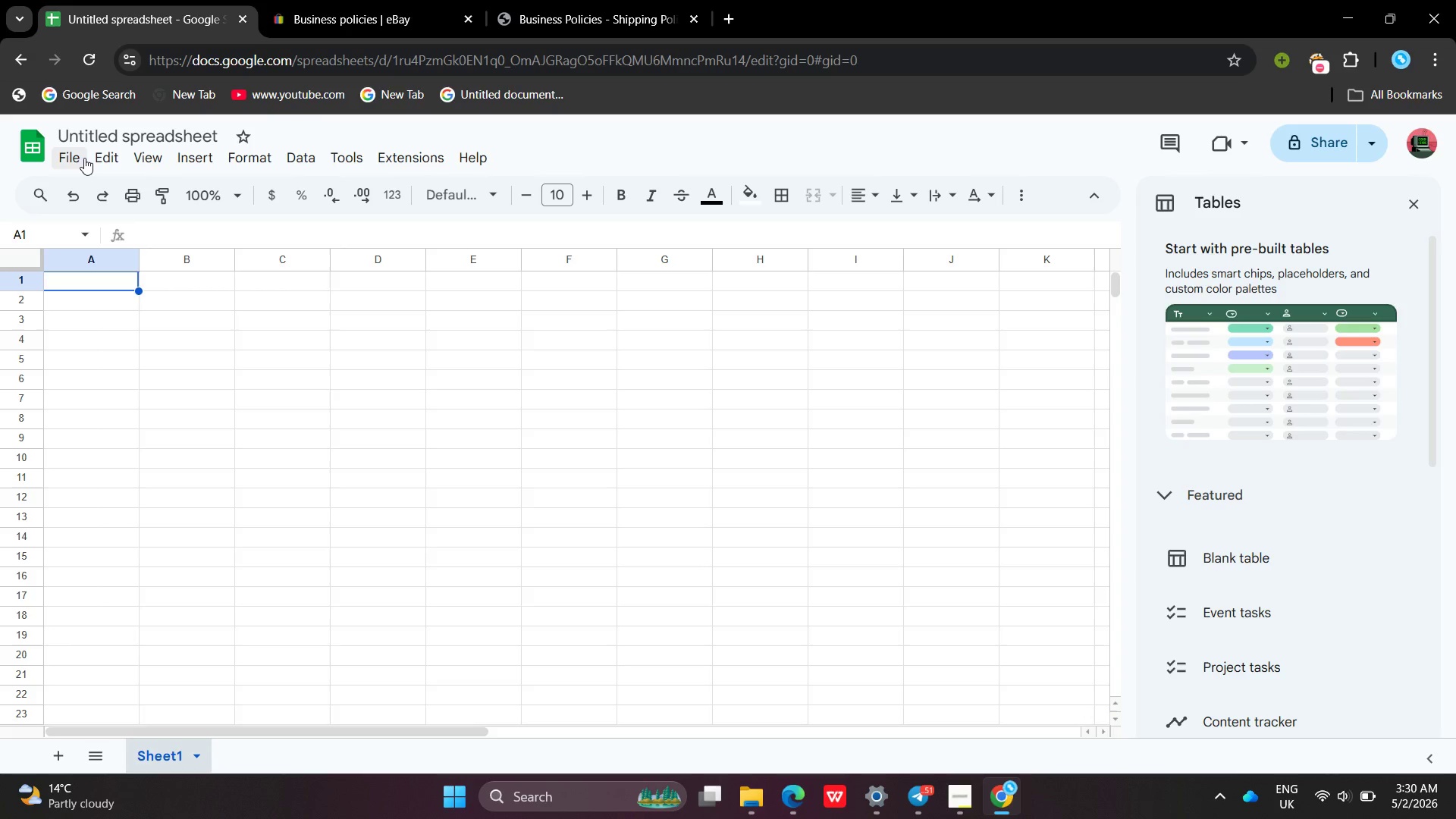 
left_click([83, 158])
 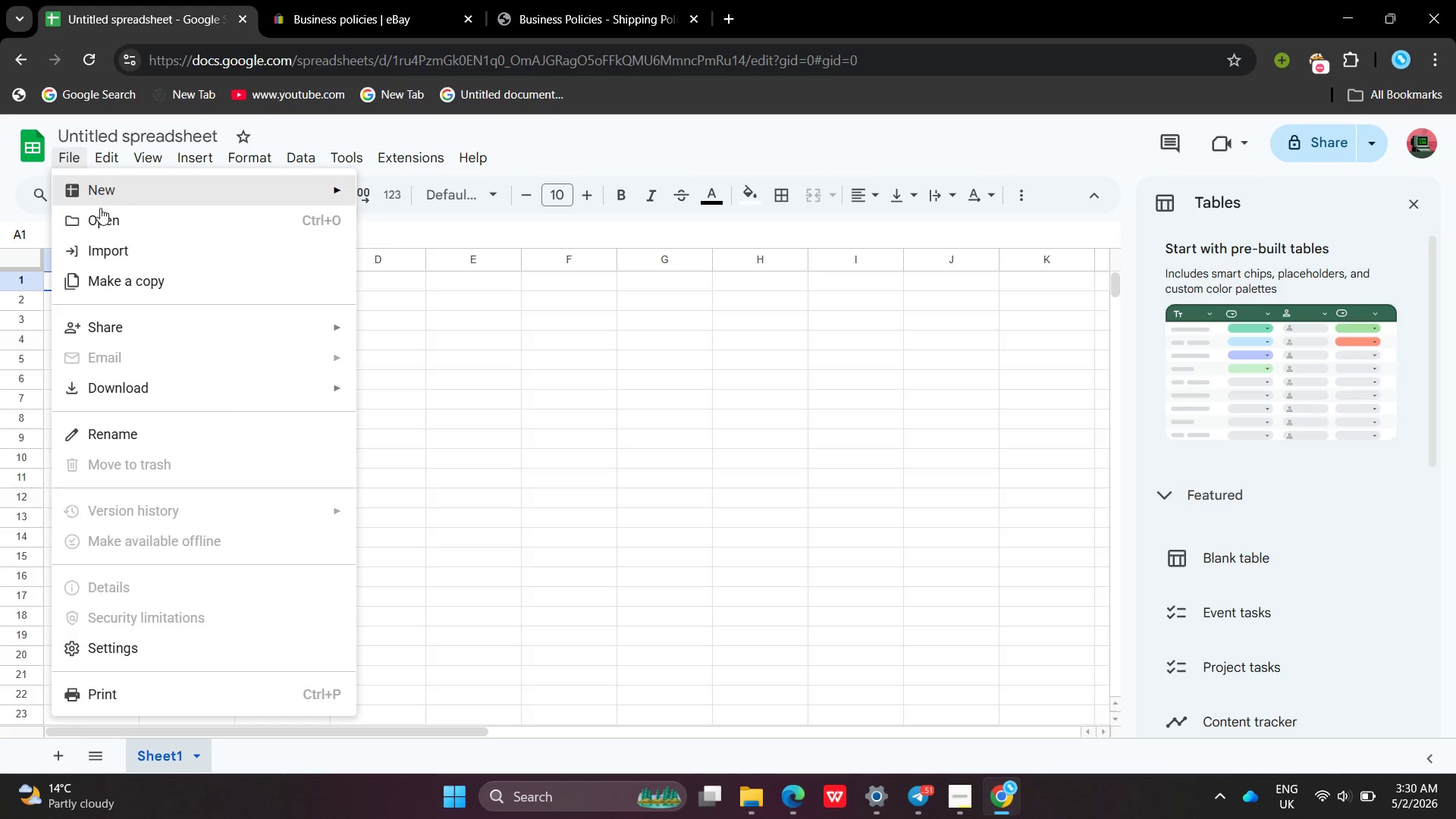 
left_click([99, 214])
 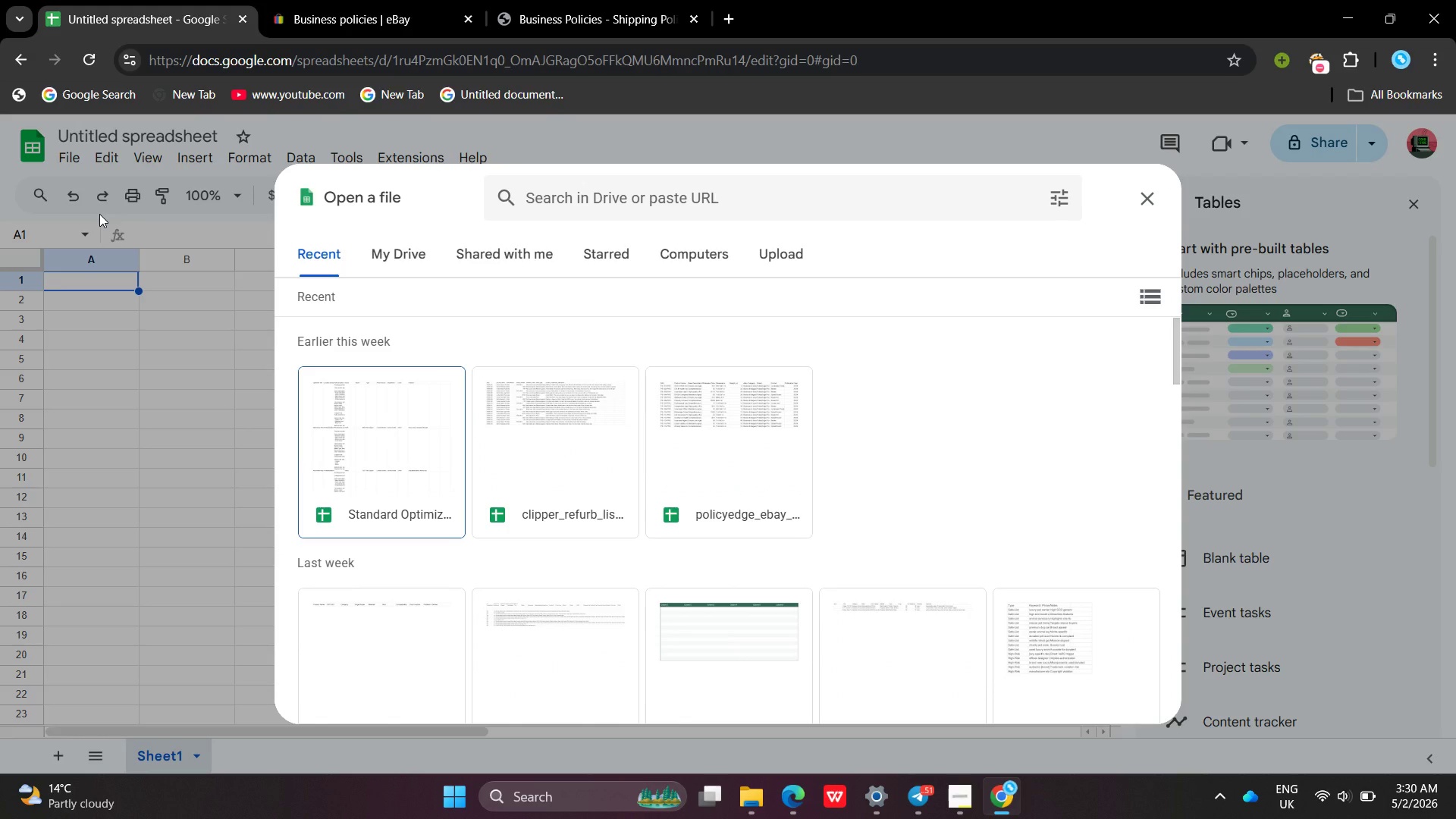 
wait(17.78)
 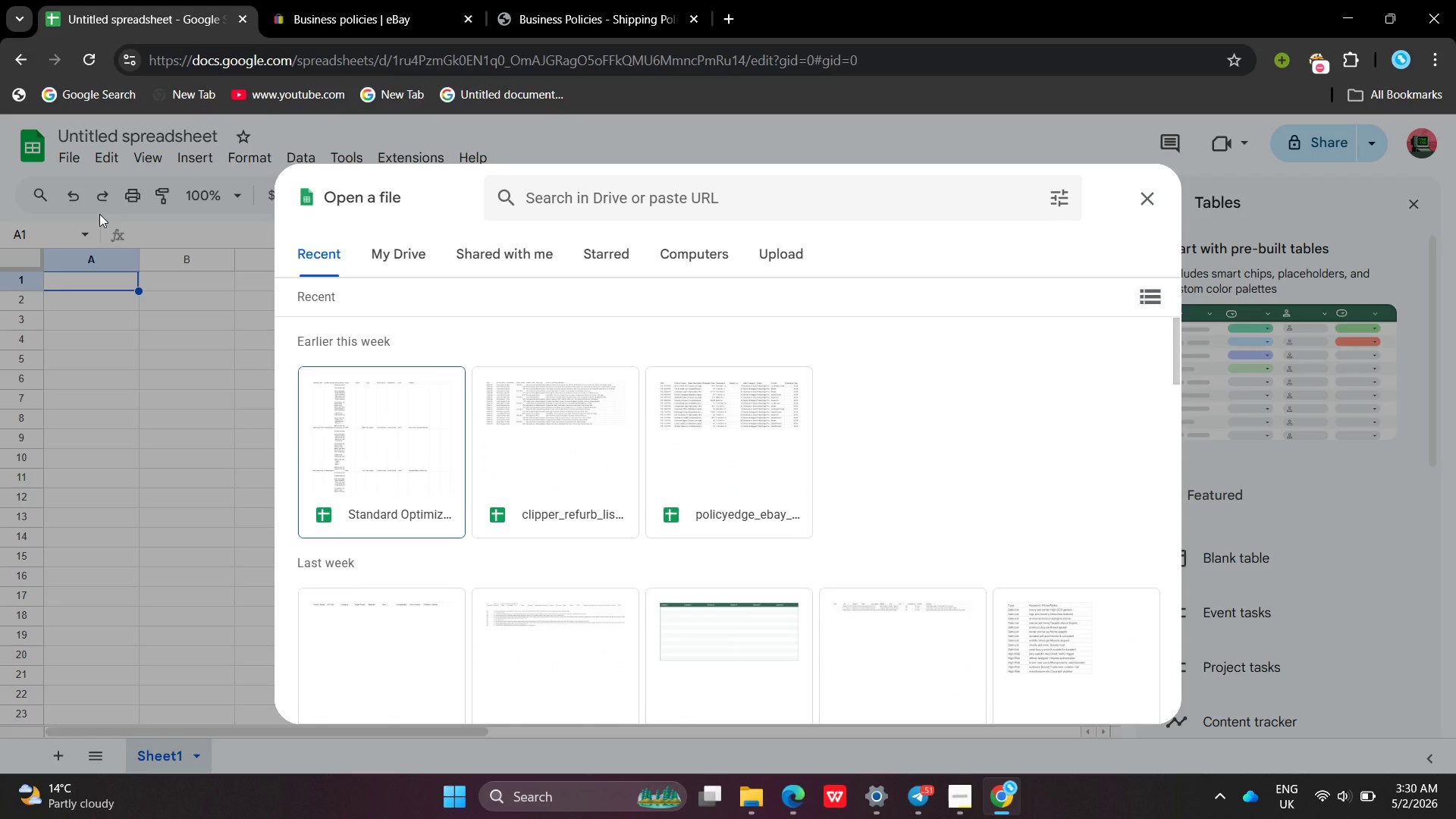 
left_click([755, 245])
 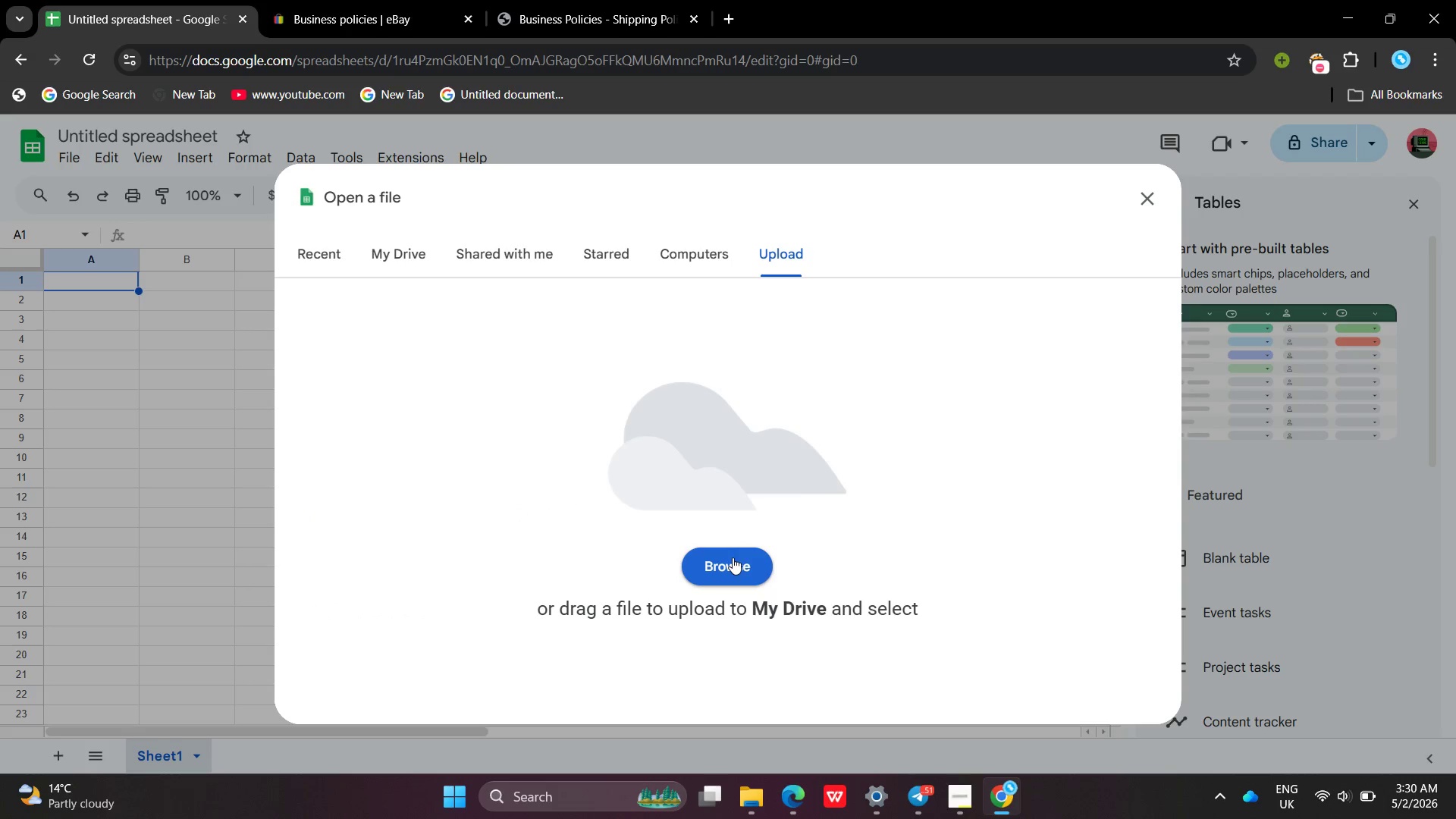 
left_click([733, 557])
 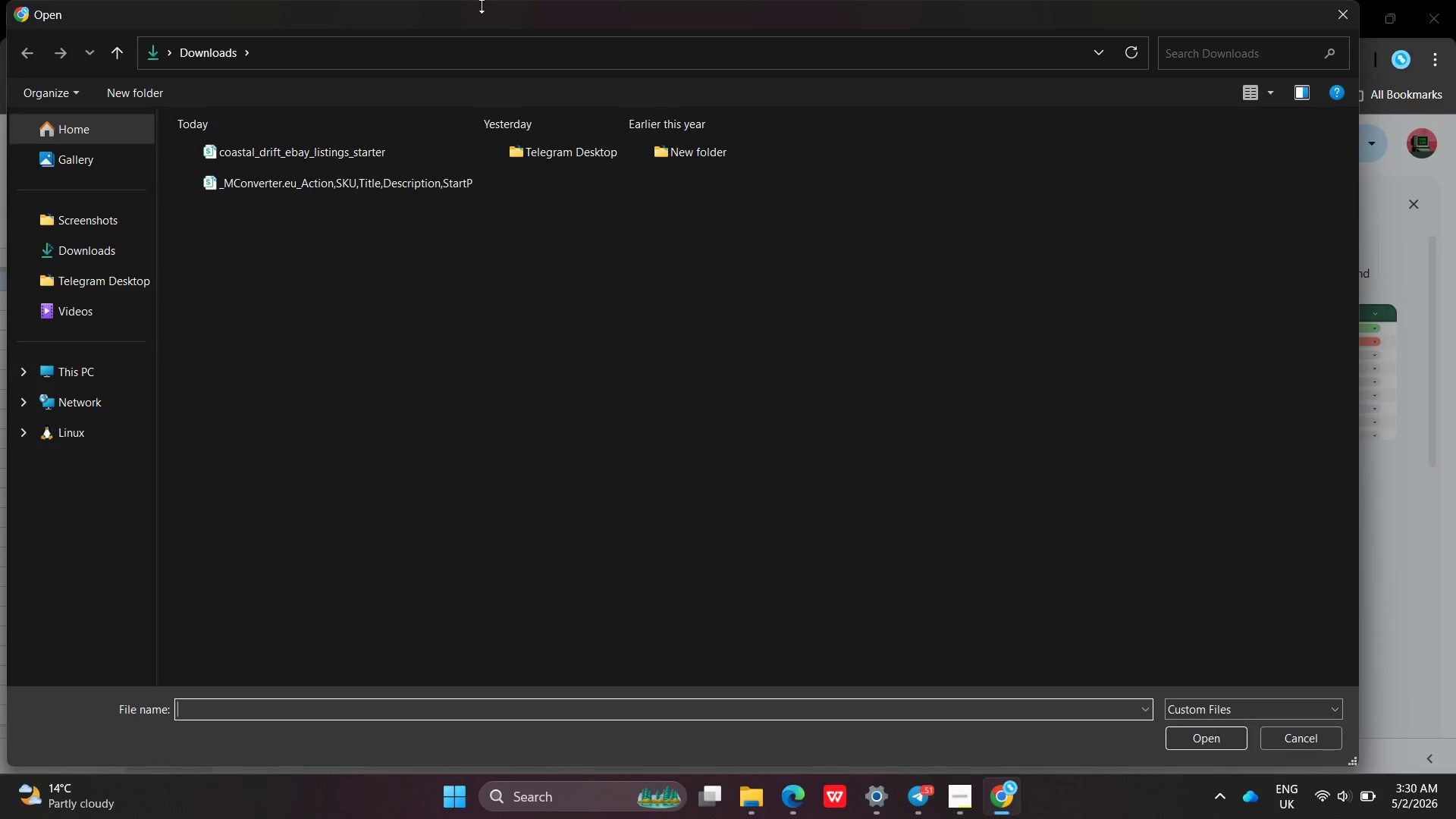 
left_click([416, 144])
 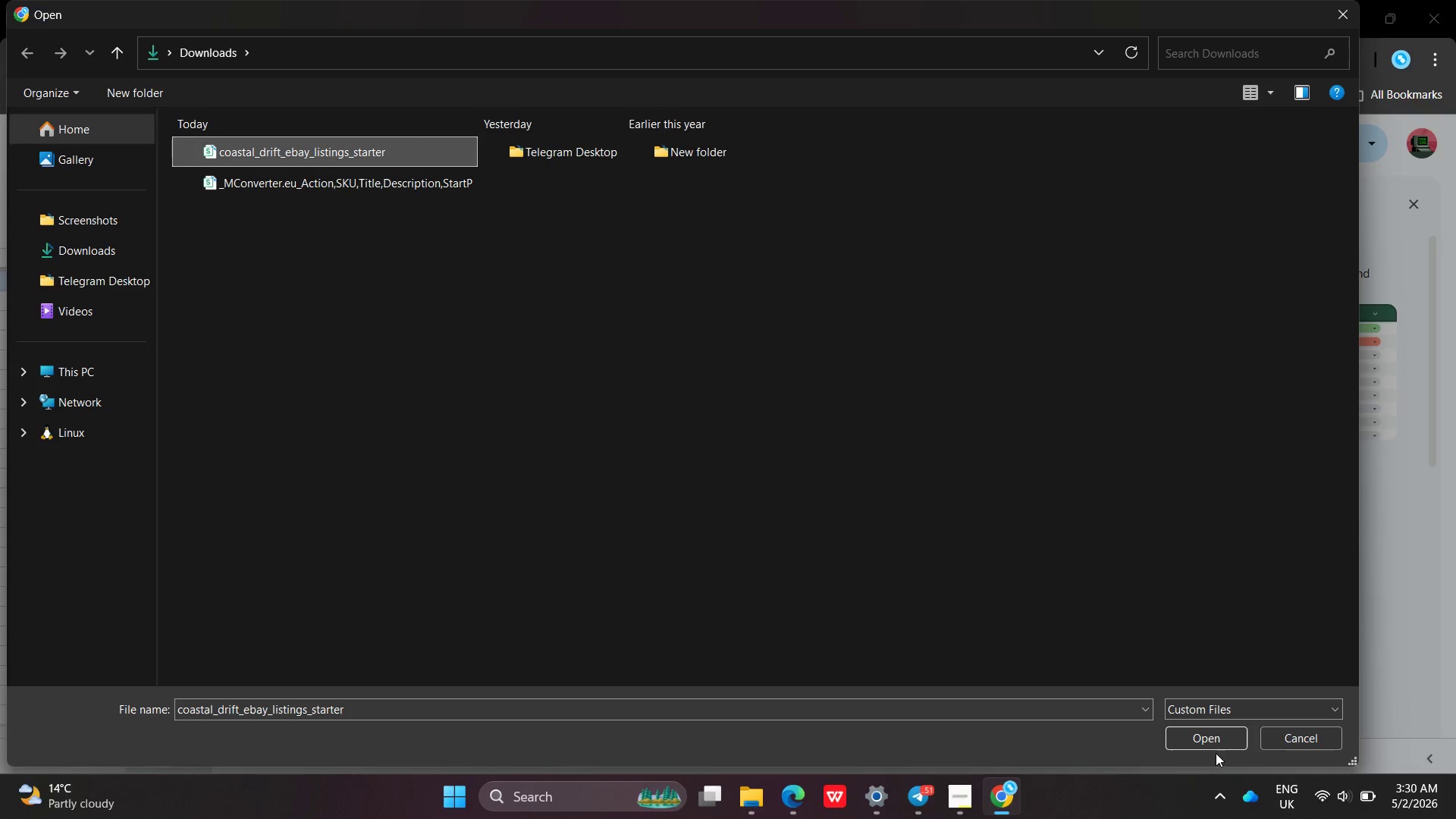 
left_click([1213, 745])
 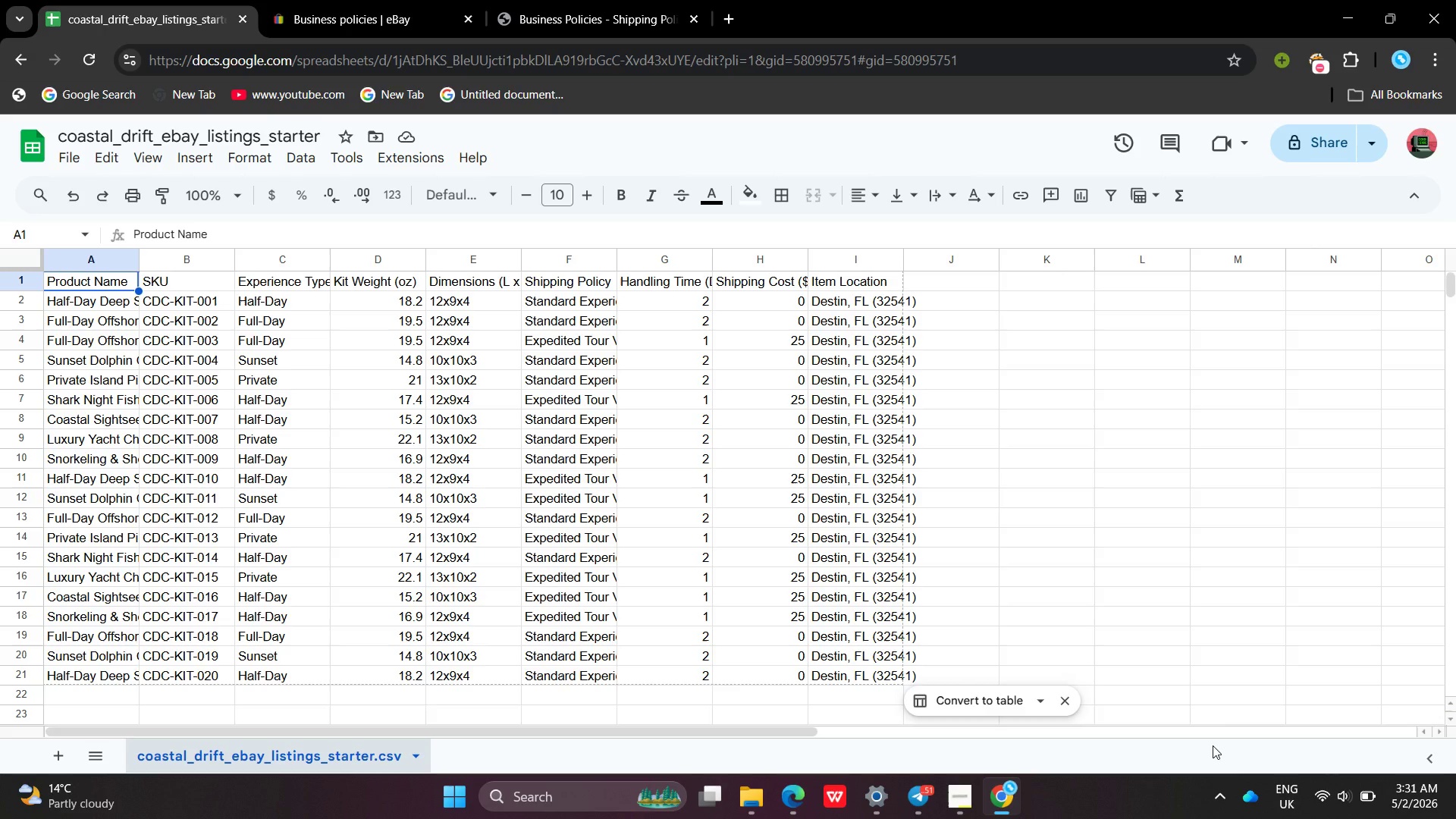 
wait(29.62)
 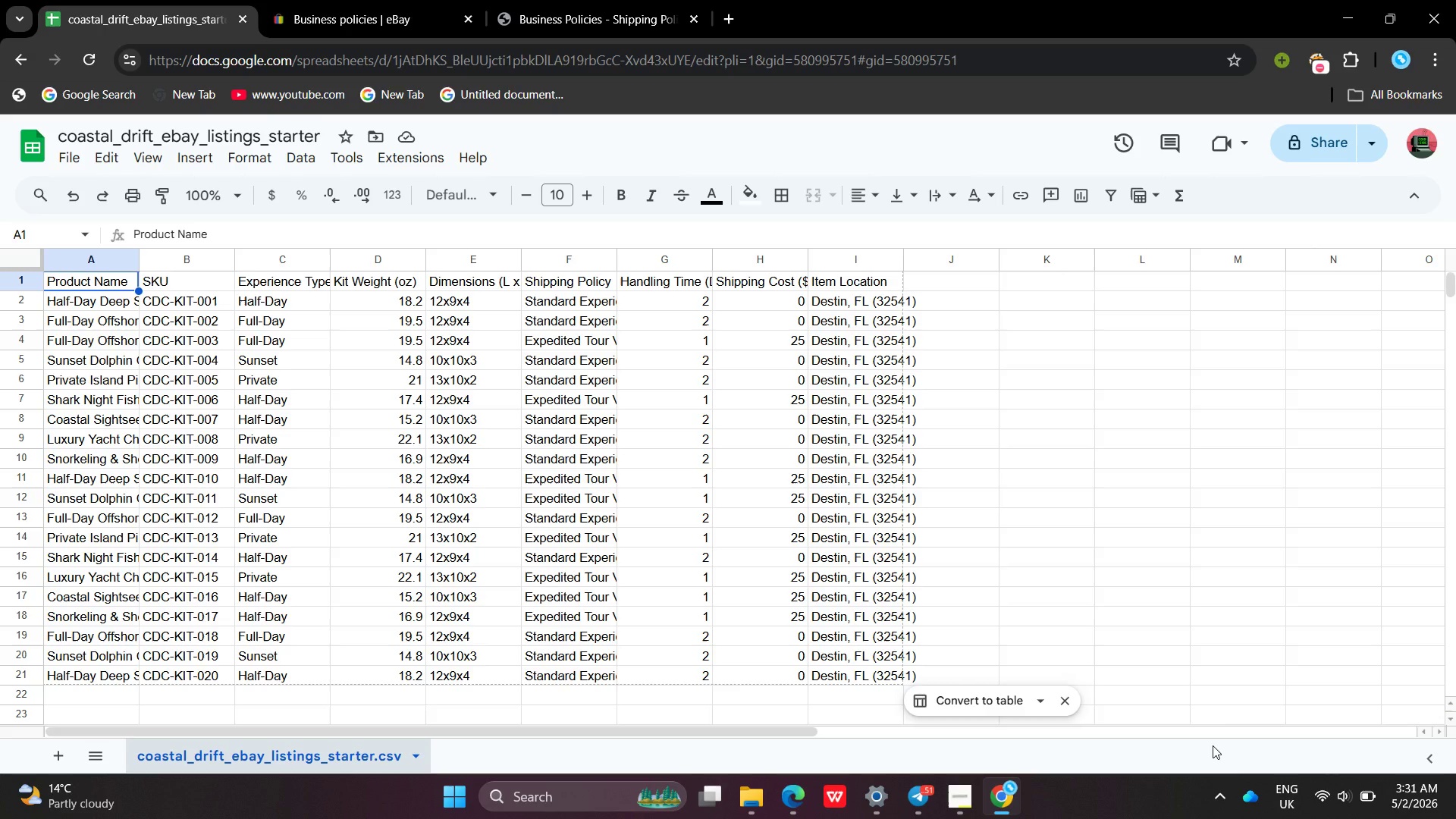 
left_click([342, 0])
 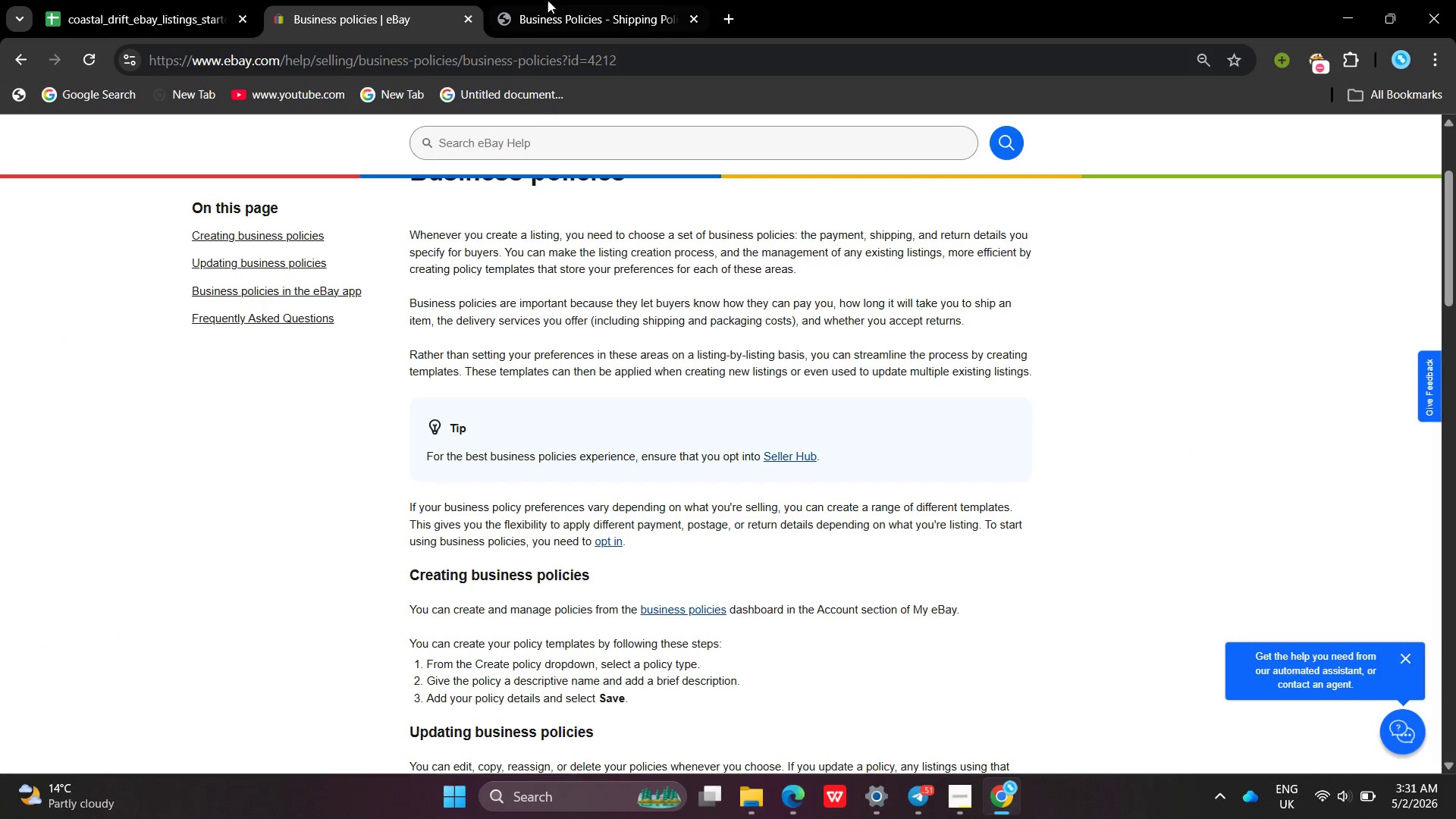 
left_click([548, 0])
 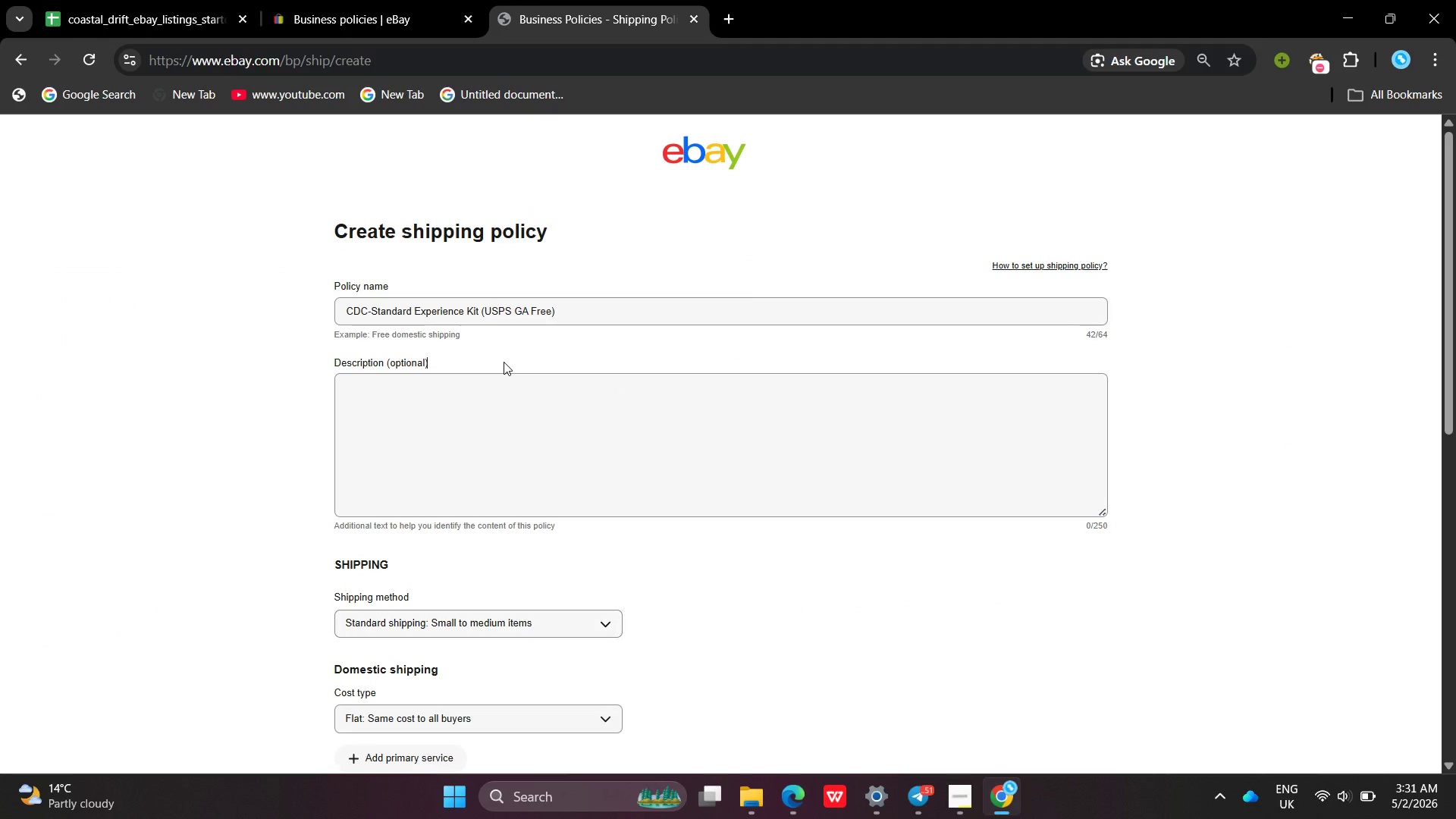 
double_click([474, 406])
 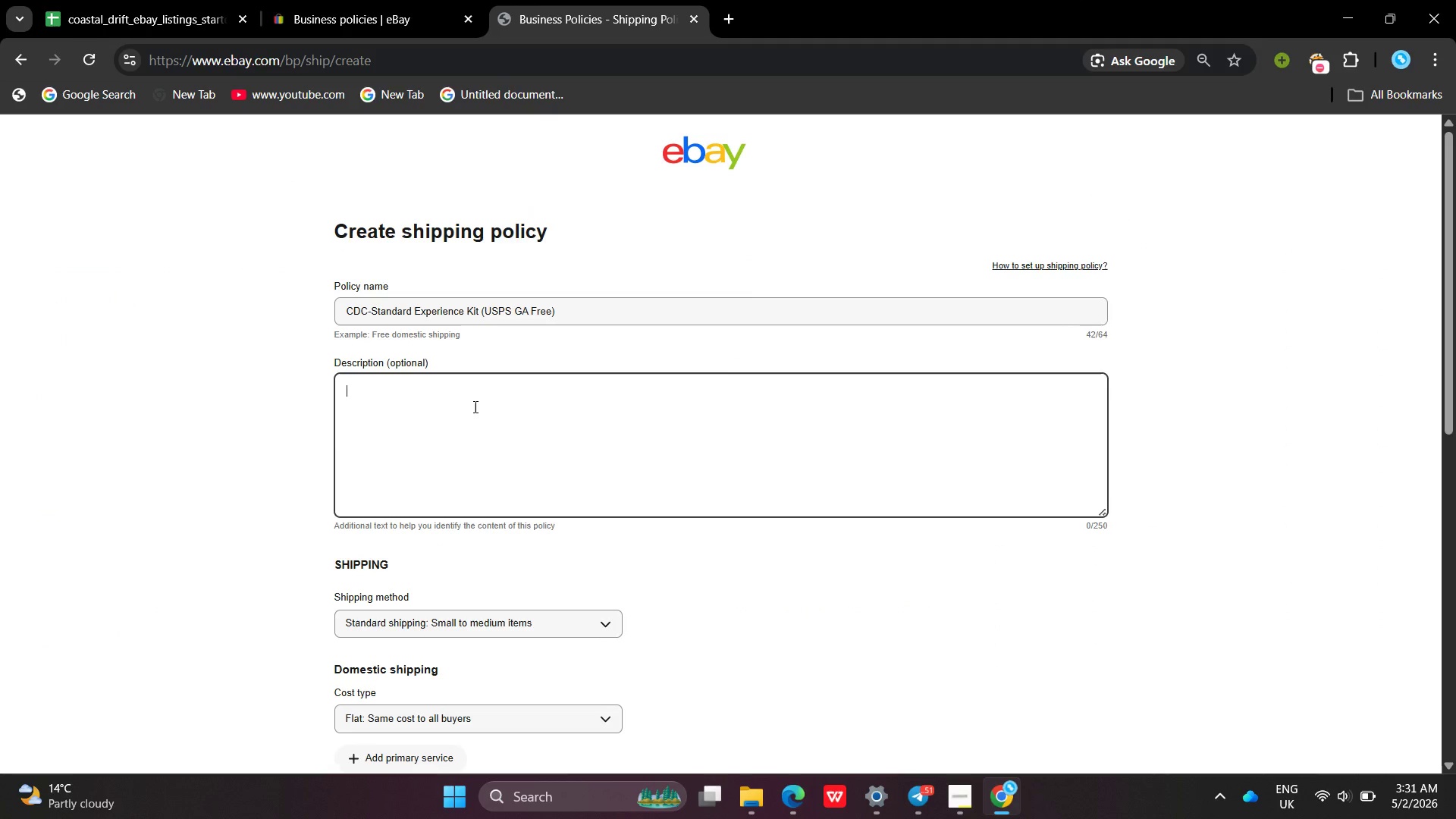 
type(Free shipping experience j)
key(Backspace)
type(k)
key(Backspace)
type( it )
key(Backspace)
key(Backspace)
key(Backspace)
type( kit fulfilled vis )
key(Backspace)
key(Backspace)
type(a USPS )
 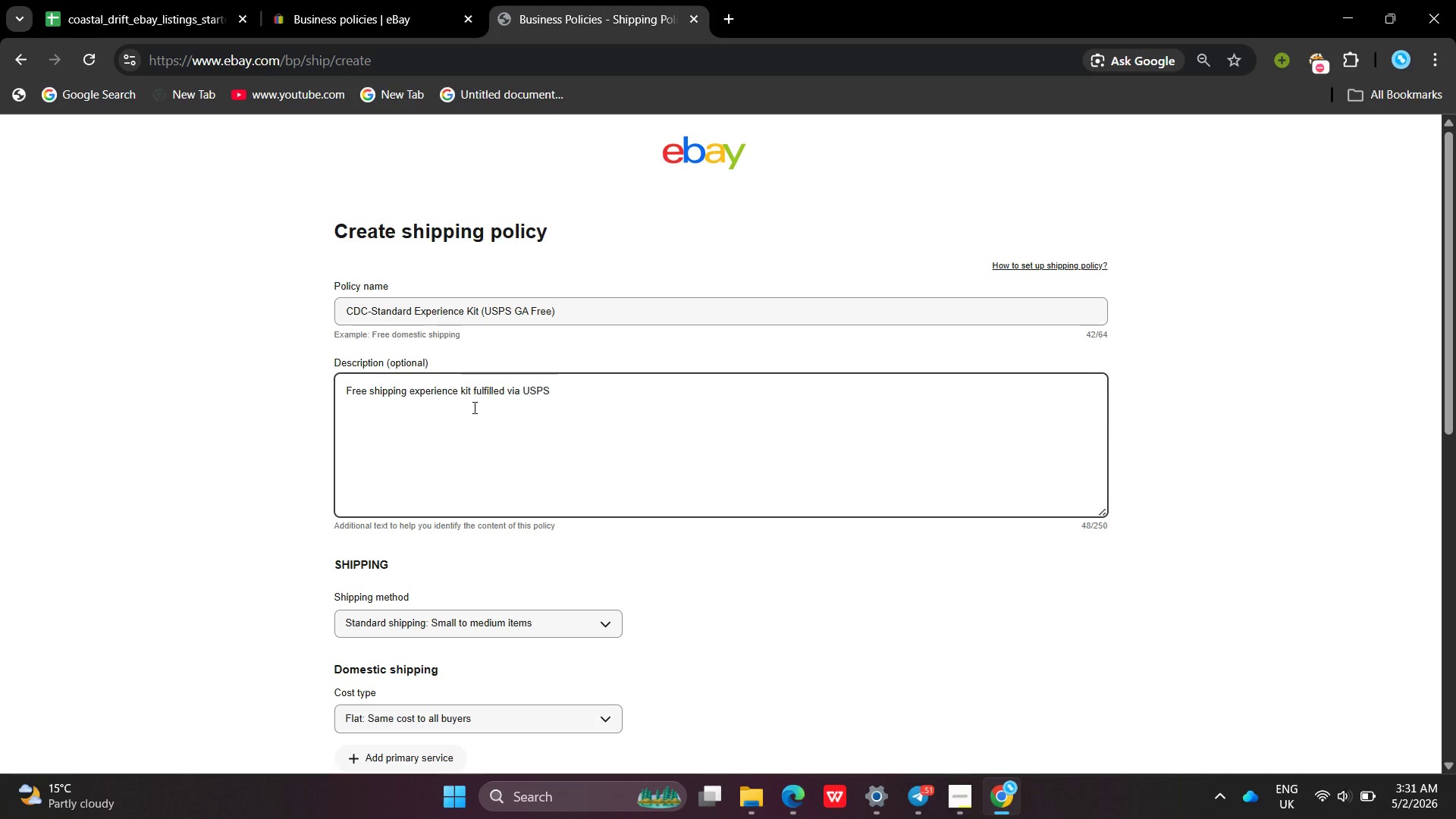 
hold_key(key=CapsLock, duration=0.31)
 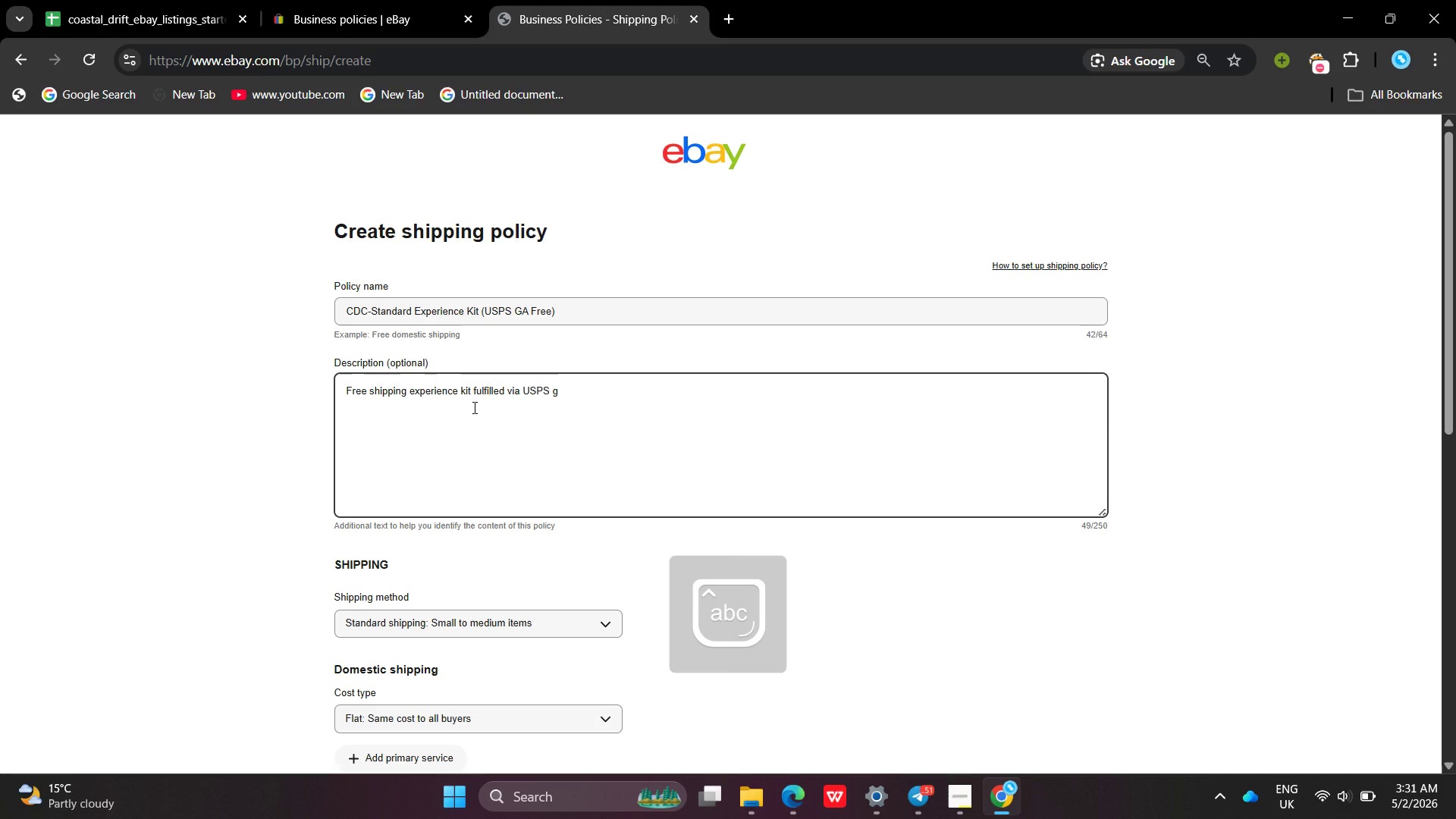 
type(grou)
key(Backspace)
key(Backspace)
key(Backspace)
key(Backspace)
type(G)
key(Backspace)
type( Ground )
 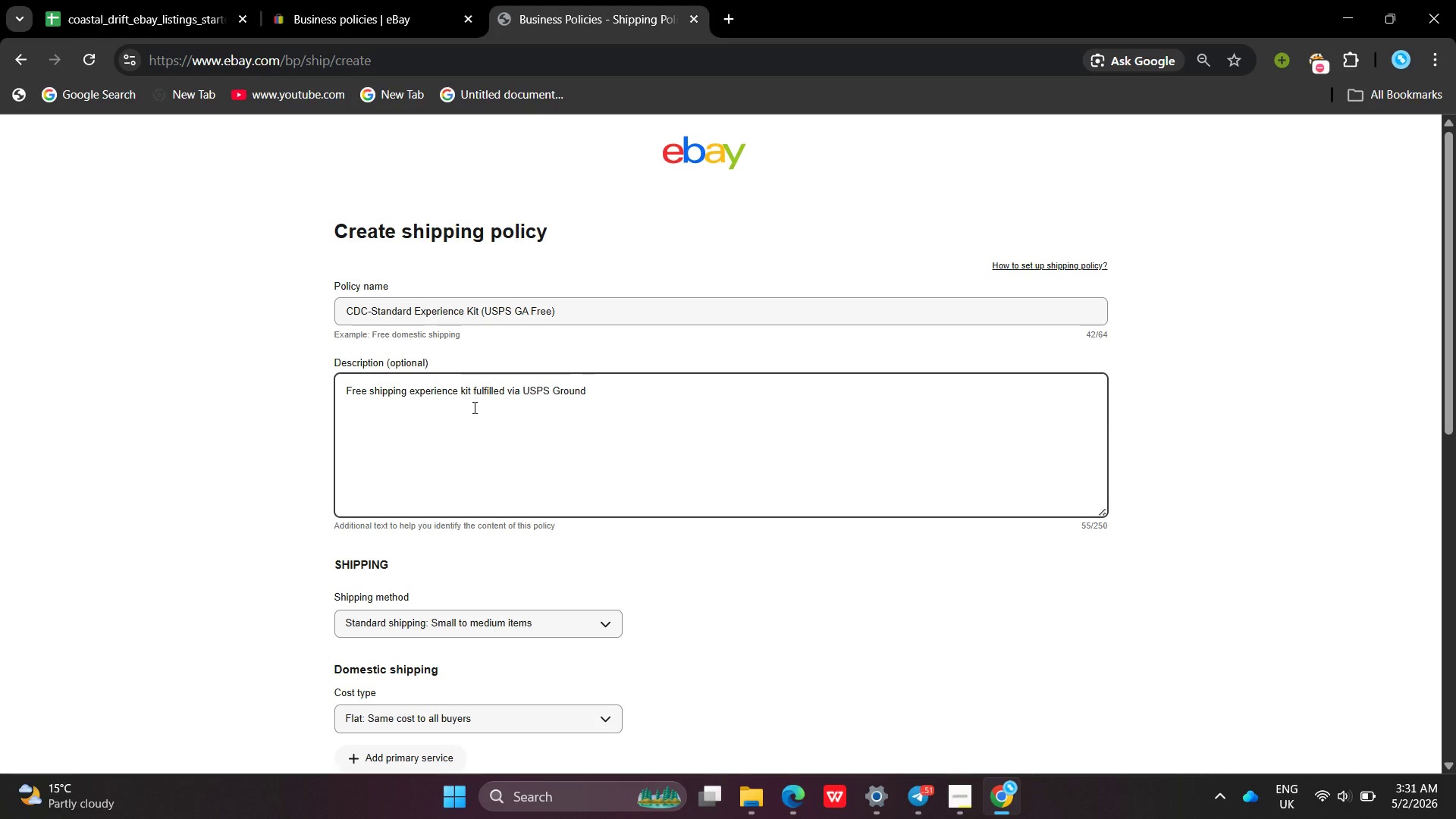 
type(Advantga)
key(Backspace)
key(Backspace)
type(age . )
 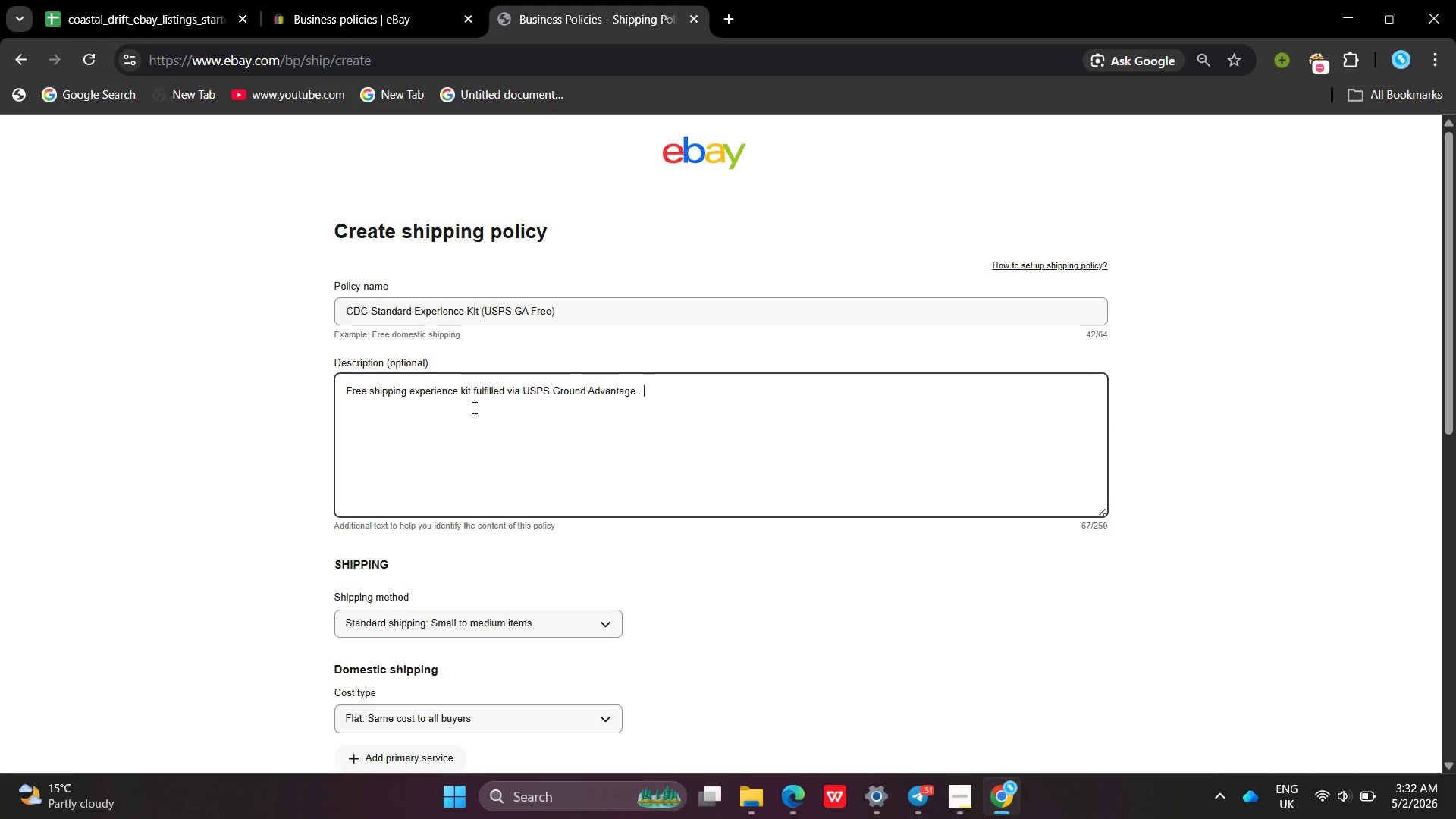 
type(Includes Phycisl )
key(Backspace)
key(Backspace)
key(Backspace)
key(Backspace)
key(Backspace)
type(cial )
key(Backspace)
key(Backspace)
key(Backspace)
key(Backspace)
key(Backspace)
type(sical gift )
key(Backspace)
type(s )
 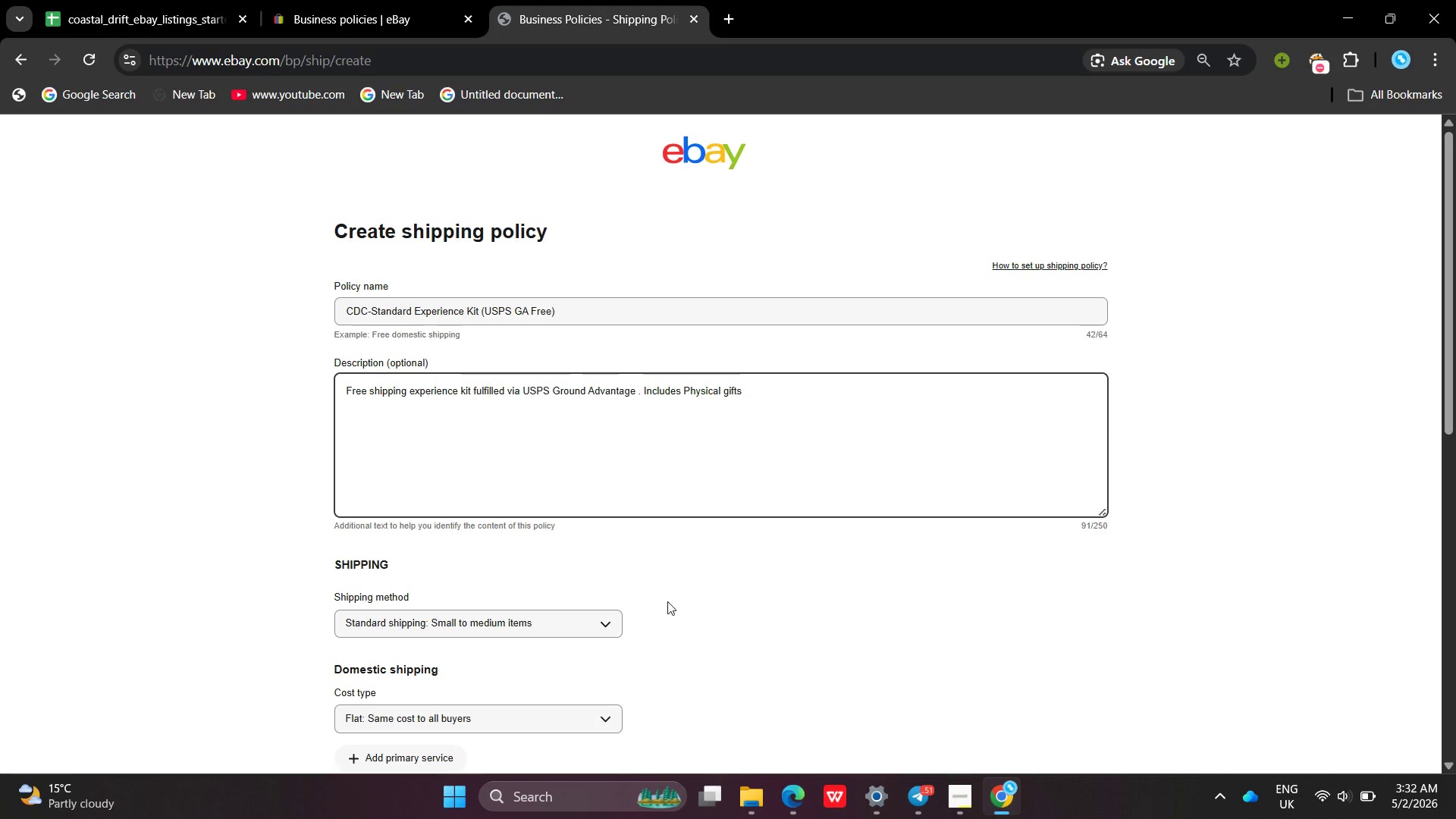 
left_click([960, 796])